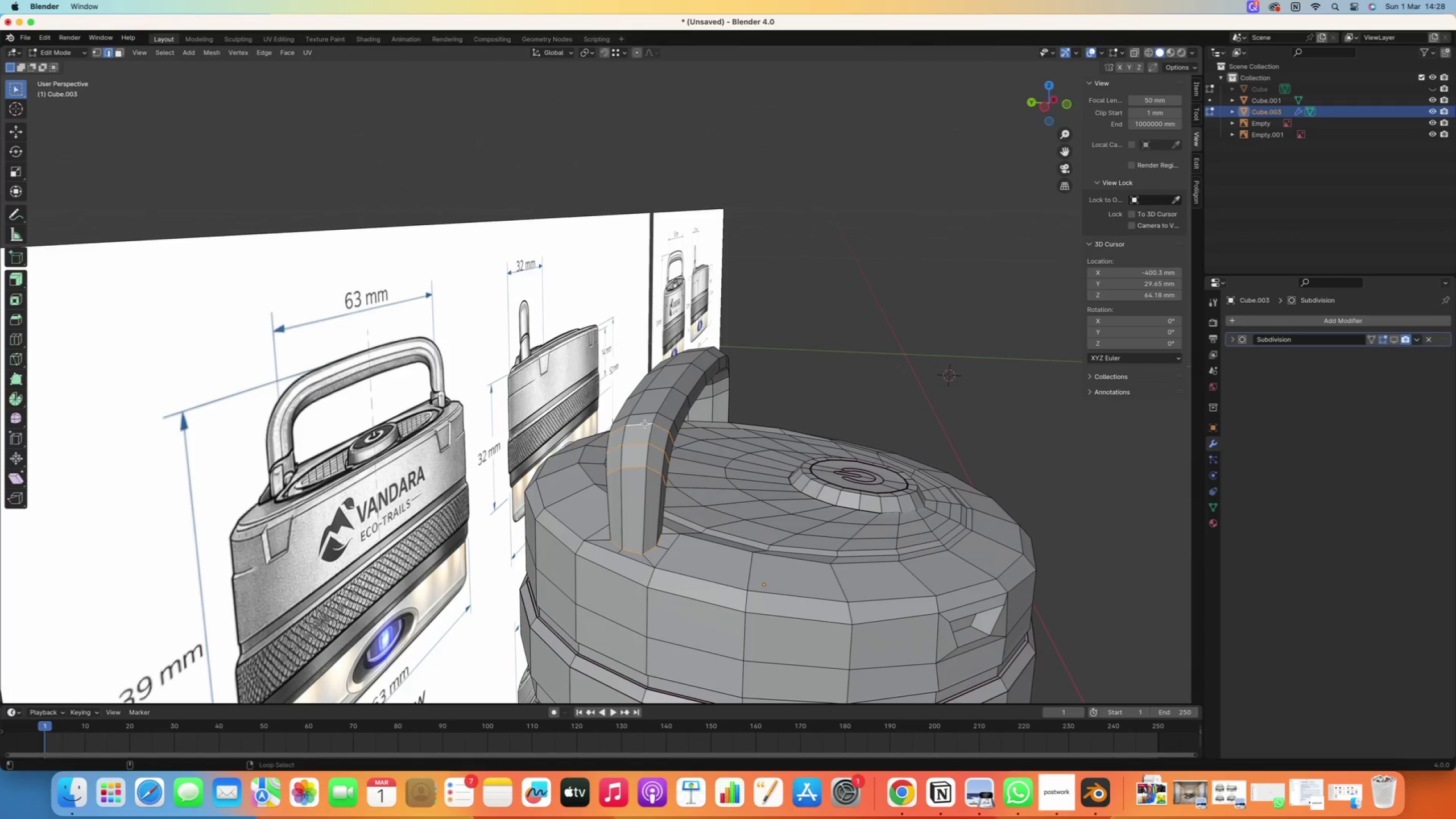 
double_click([648, 416])
 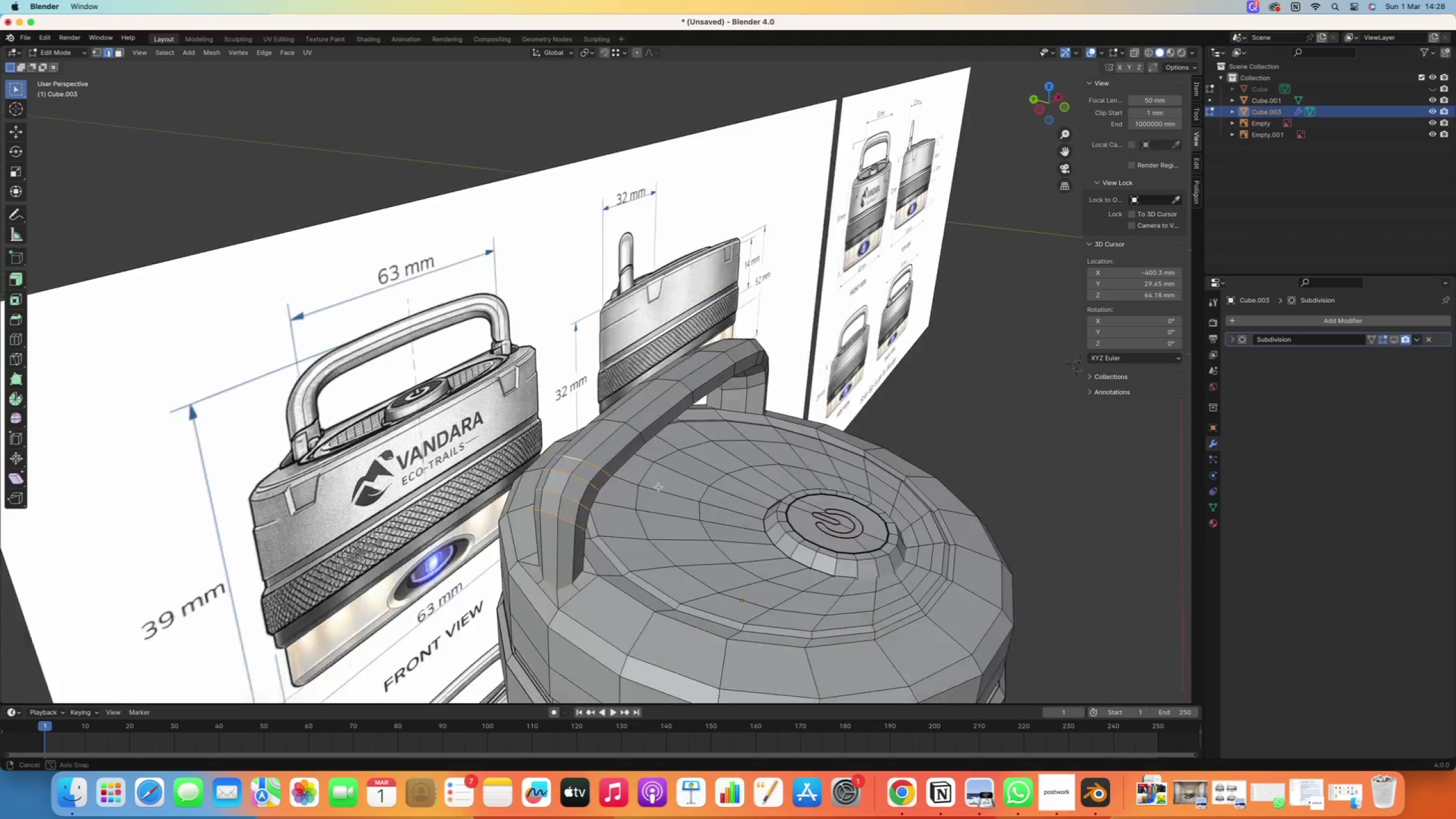 
hold_key(key=ShiftRight, duration=1.7)
hold_key(key=AltRight, duration=1.62)
right_click([594, 439])
 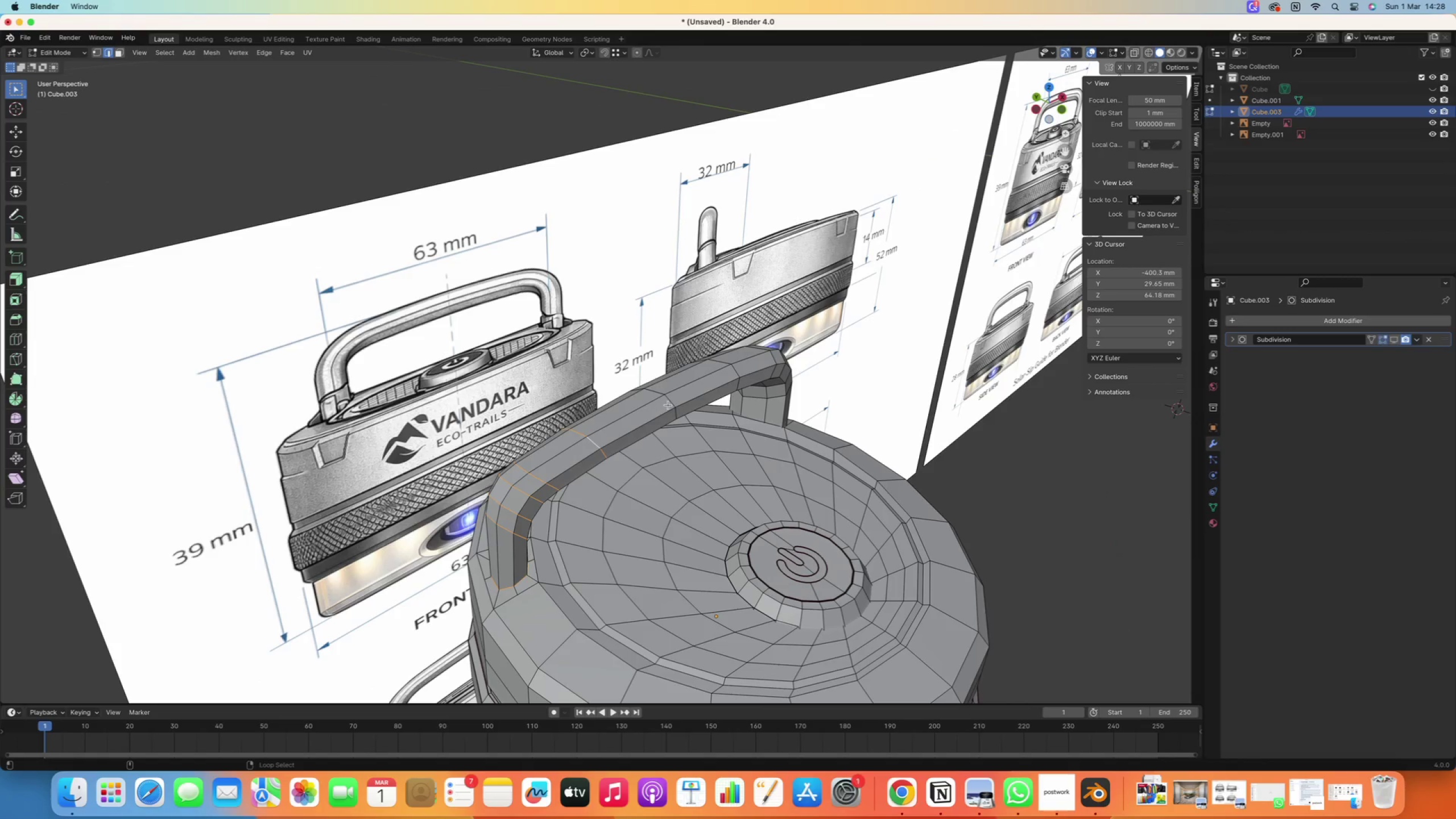 
right_click([671, 404])
 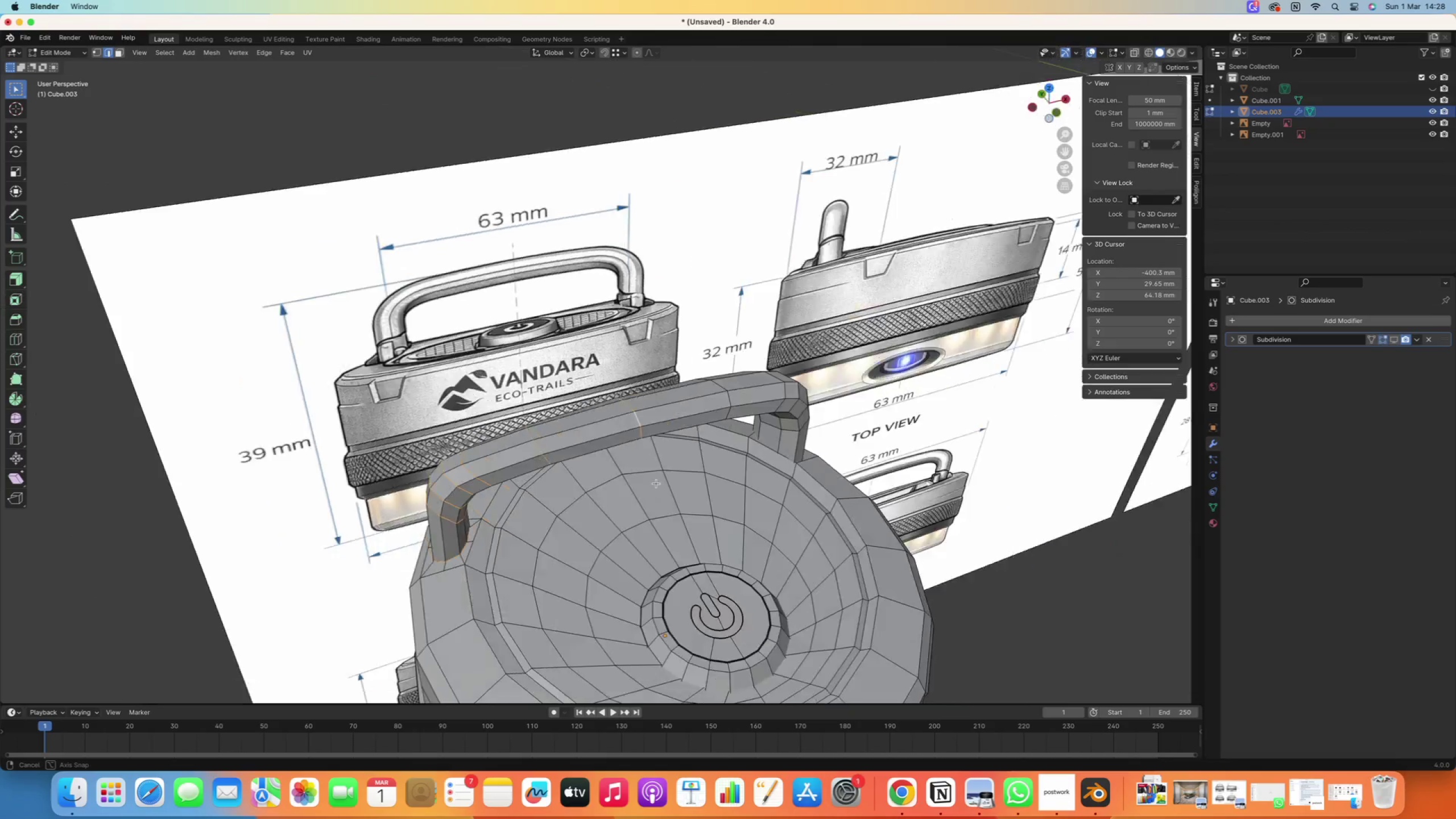 
hold_key(key=ShiftRight, duration=5.8)
hold_key(key=AltRight, duration=5.8)
right_click([673, 420])
 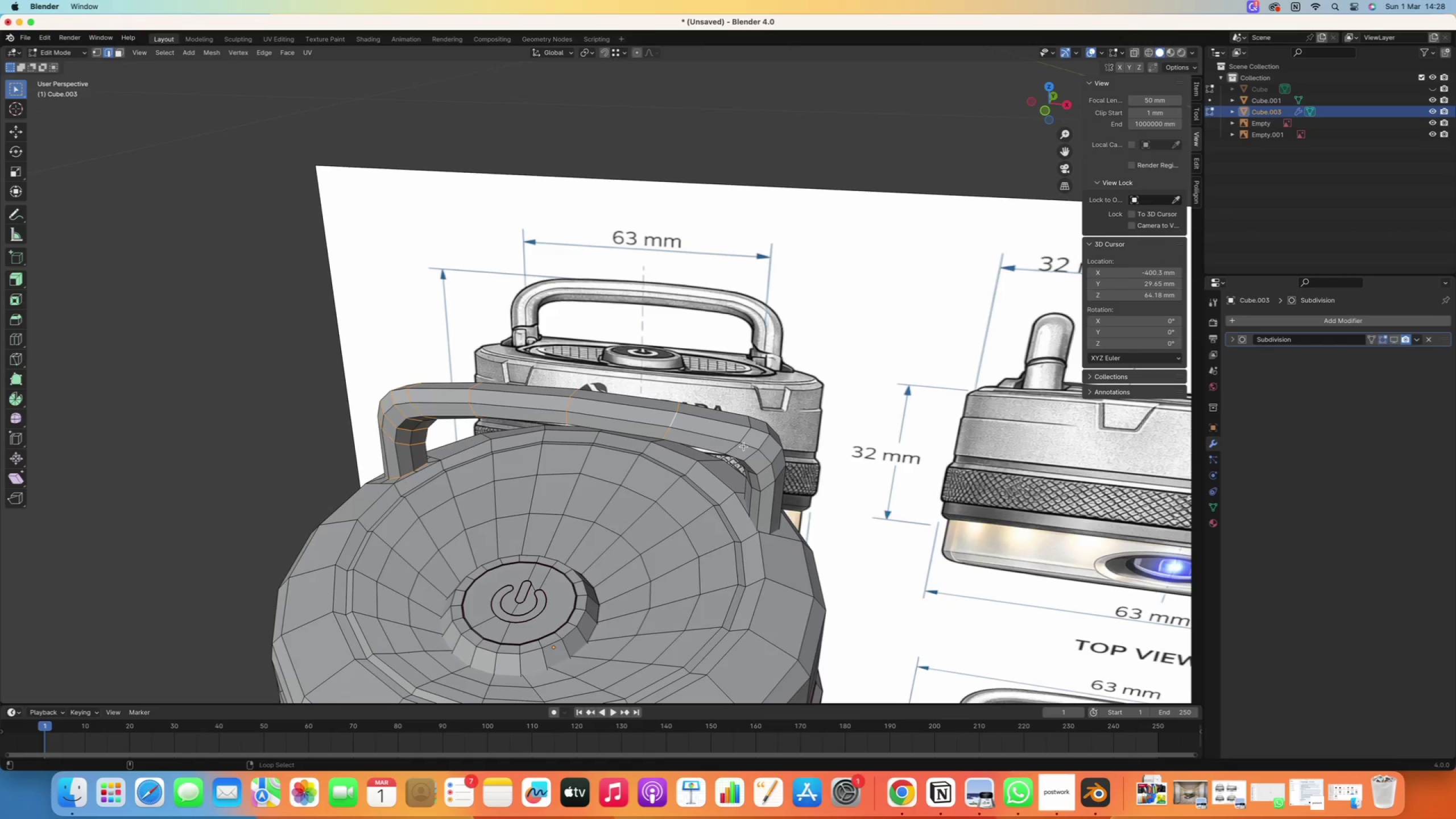 
right_click([742, 442])
 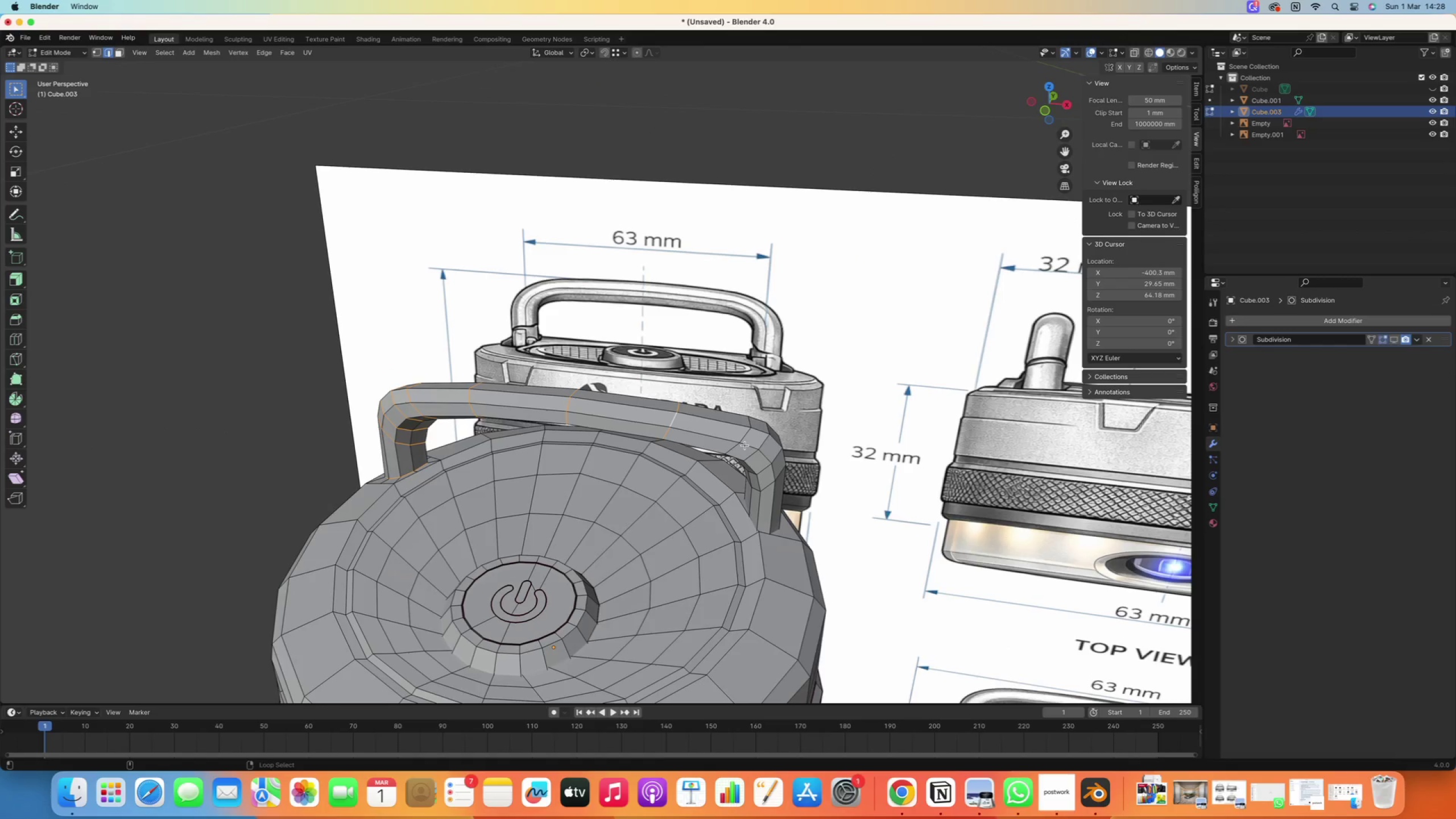 
double_click([743, 439])
 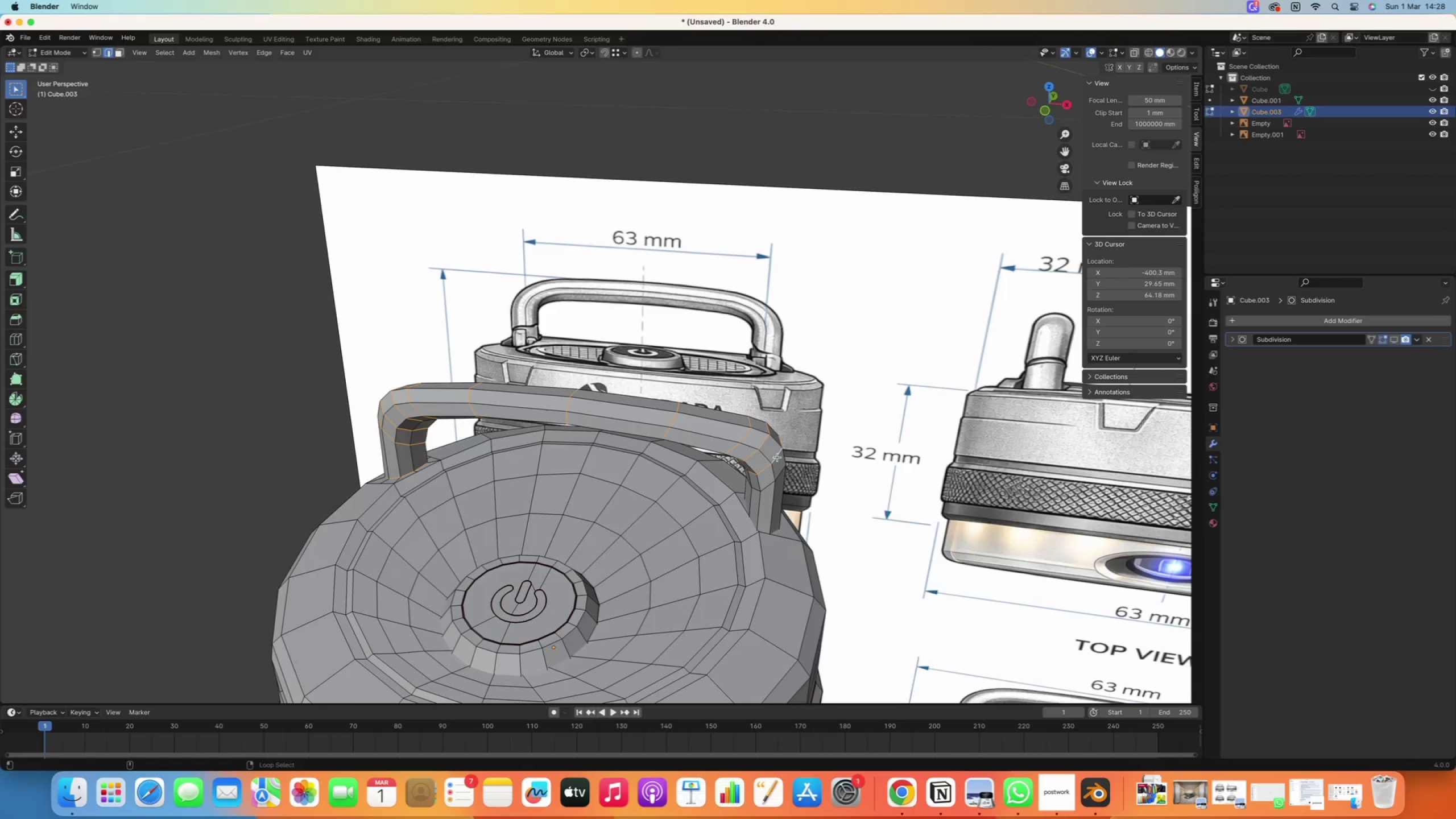 
right_click([764, 481])
 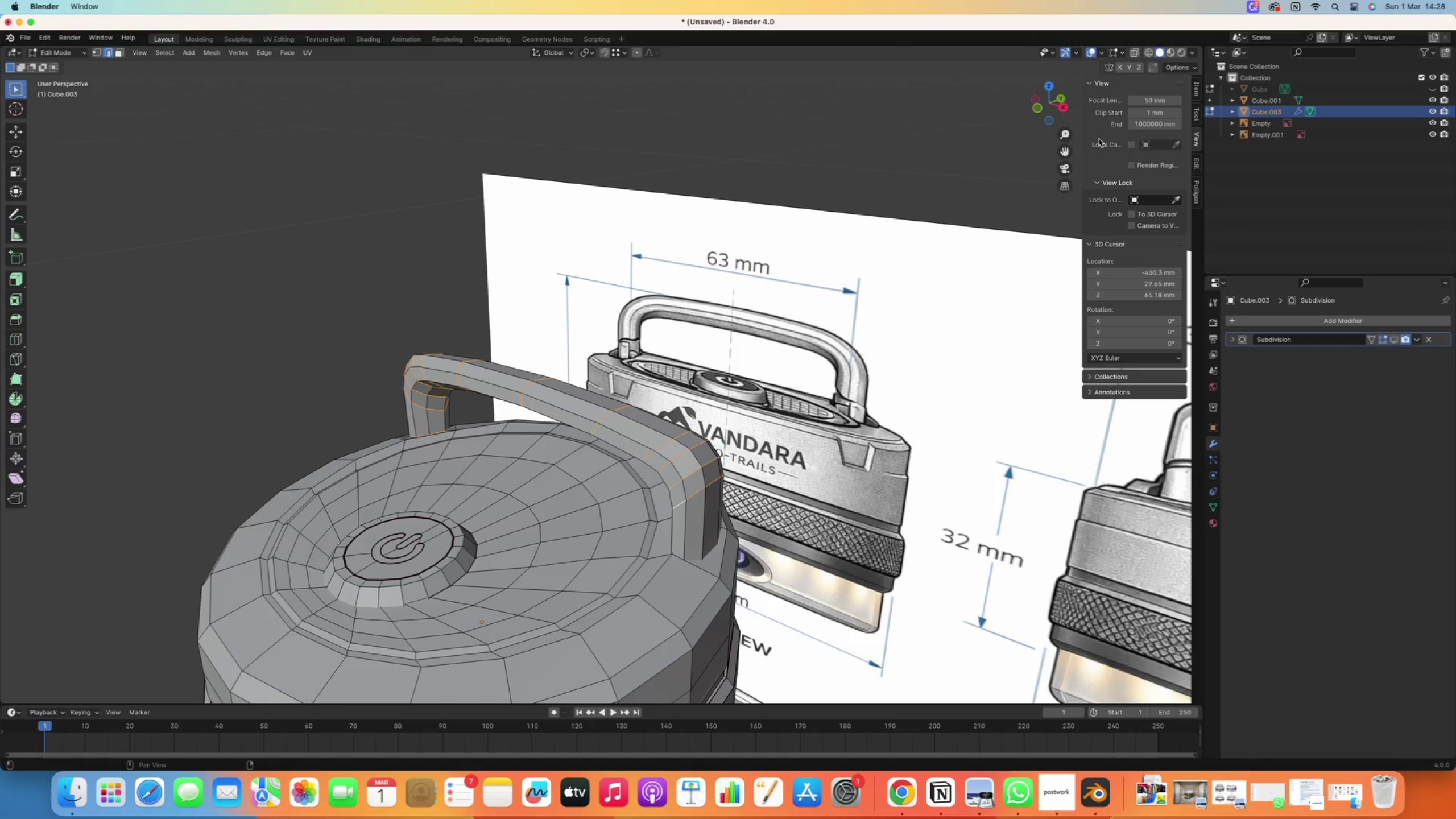 
left_click([1136, 56])
 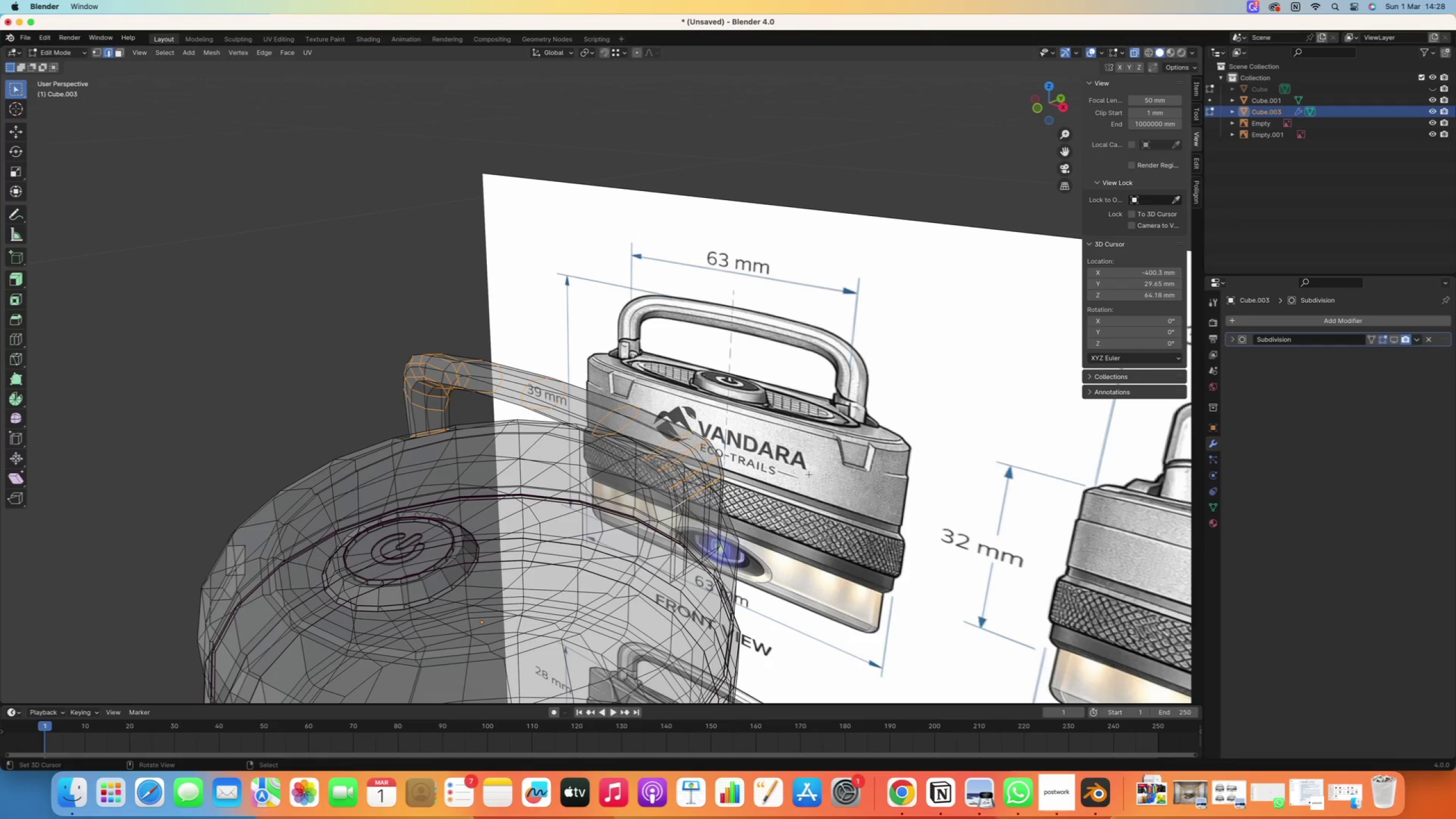 
hold_key(key=AltRight, duration=1.44)
hold_key(key=ShiftRight, duration=1.44)
right_click([698, 560])
 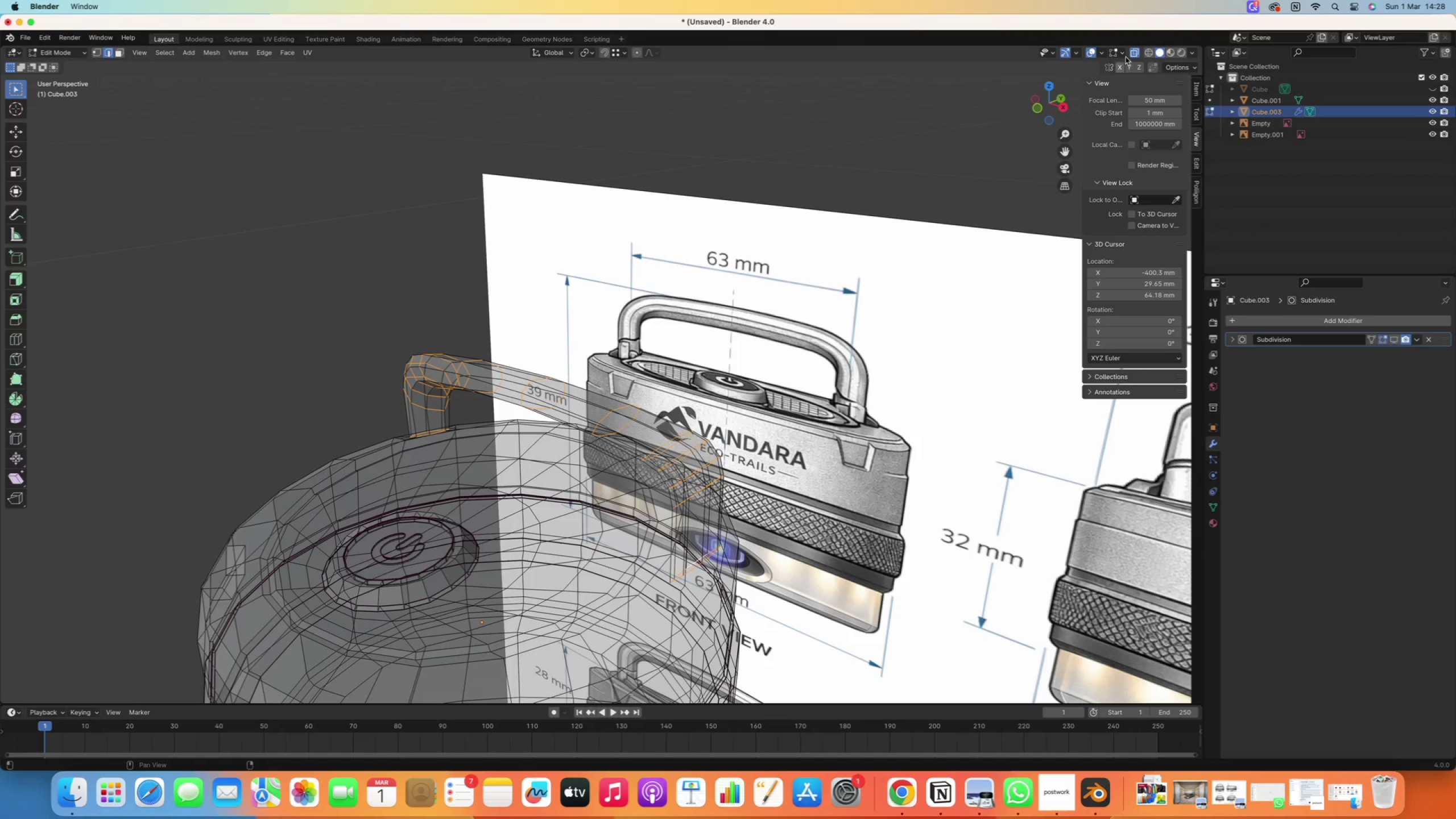 
left_click([1134, 53])
 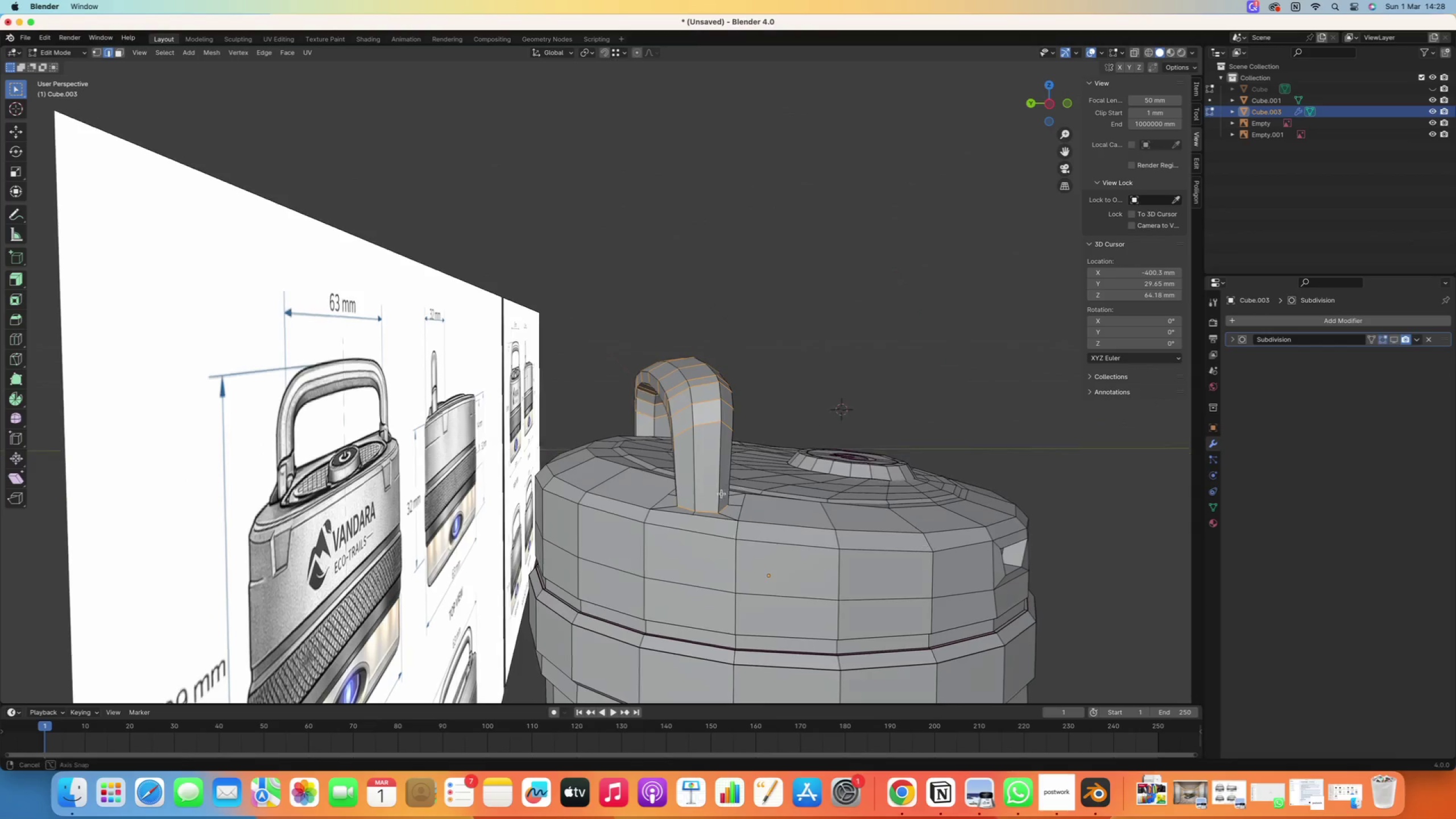 
hold_key(key=ShiftRight, duration=0.74)
hold_key(key=AltRight, duration=0.74)
right_click([673, 540])
 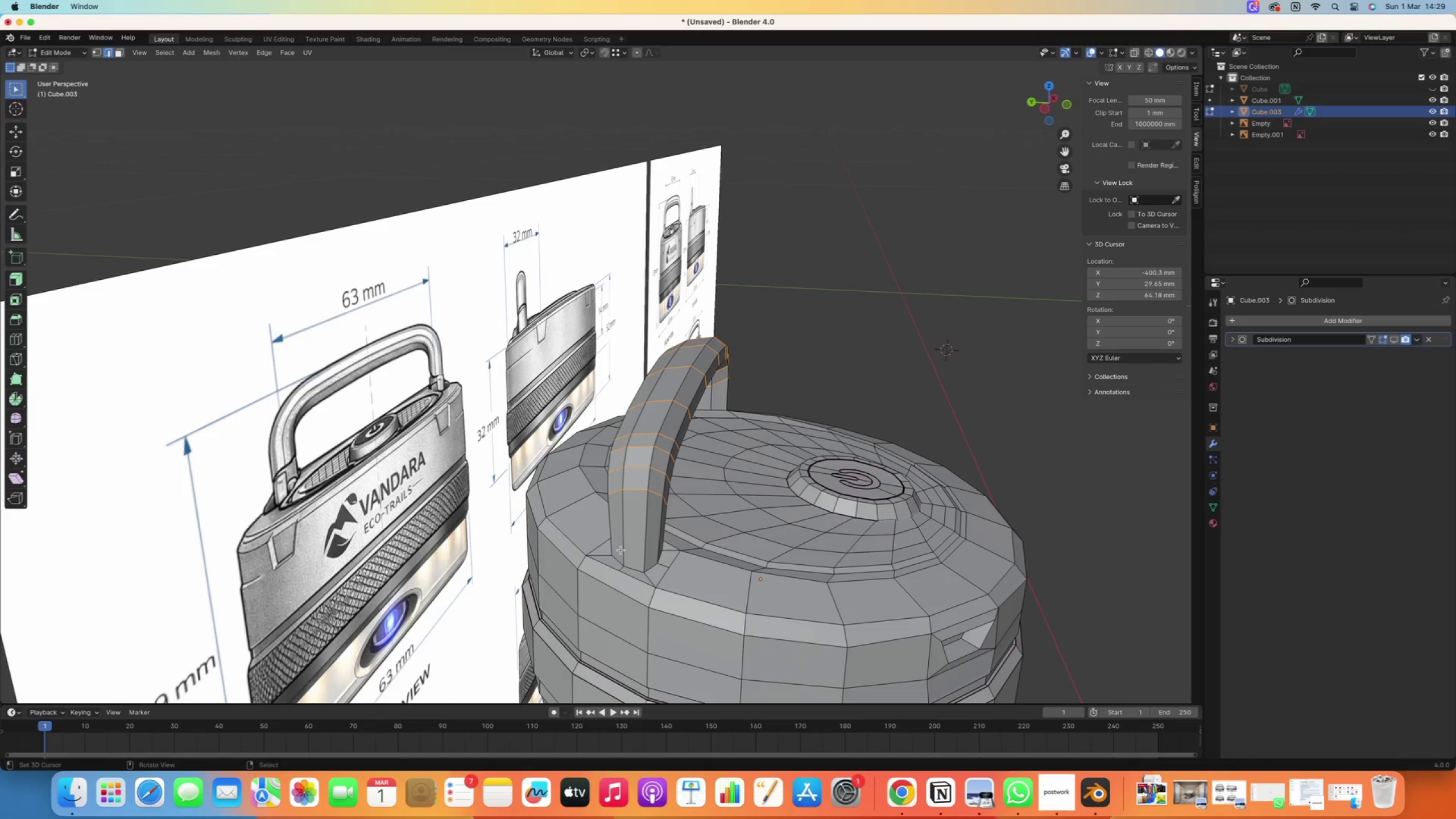 
type(sy)
 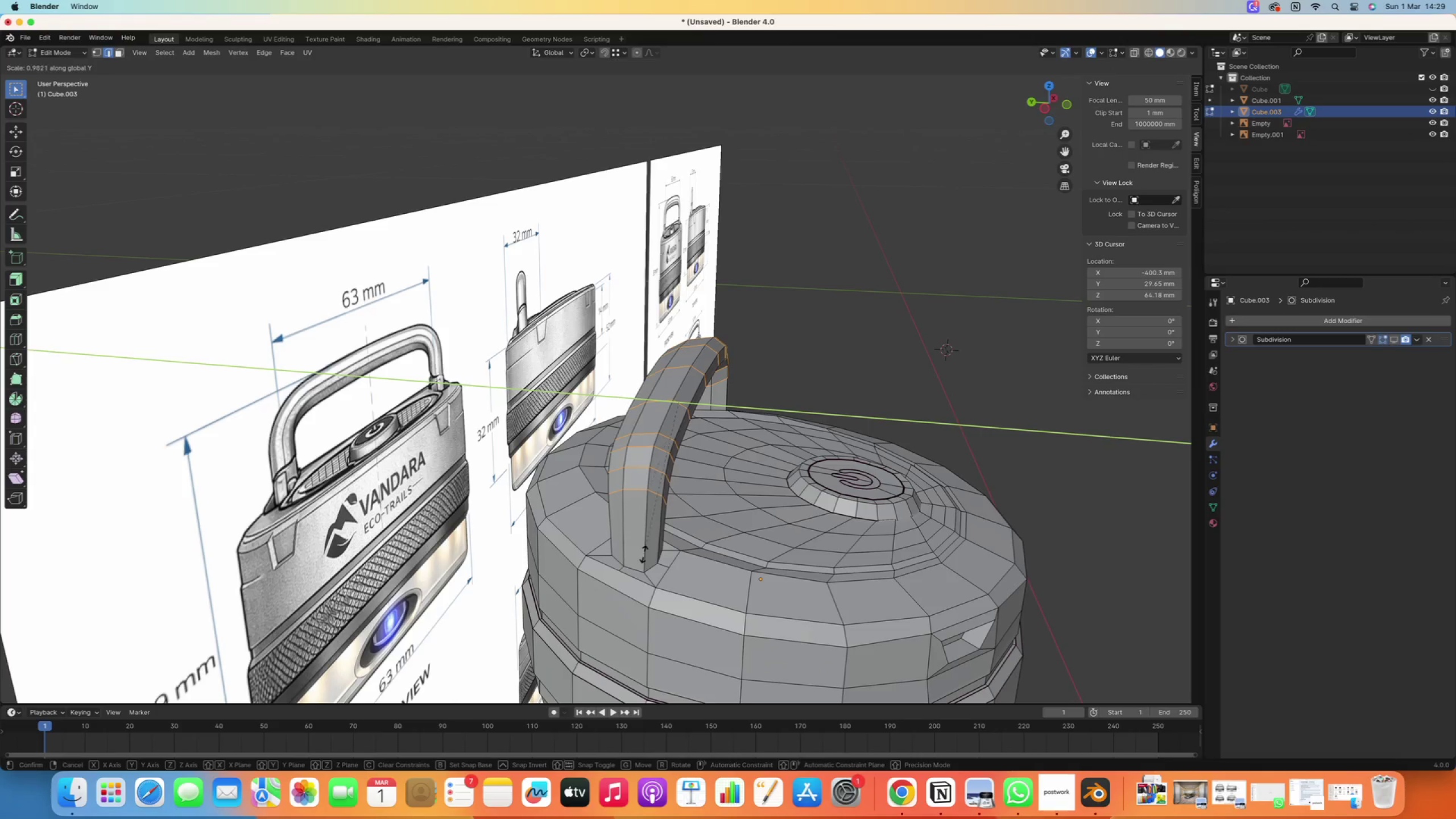 
right_click([644, 554])
 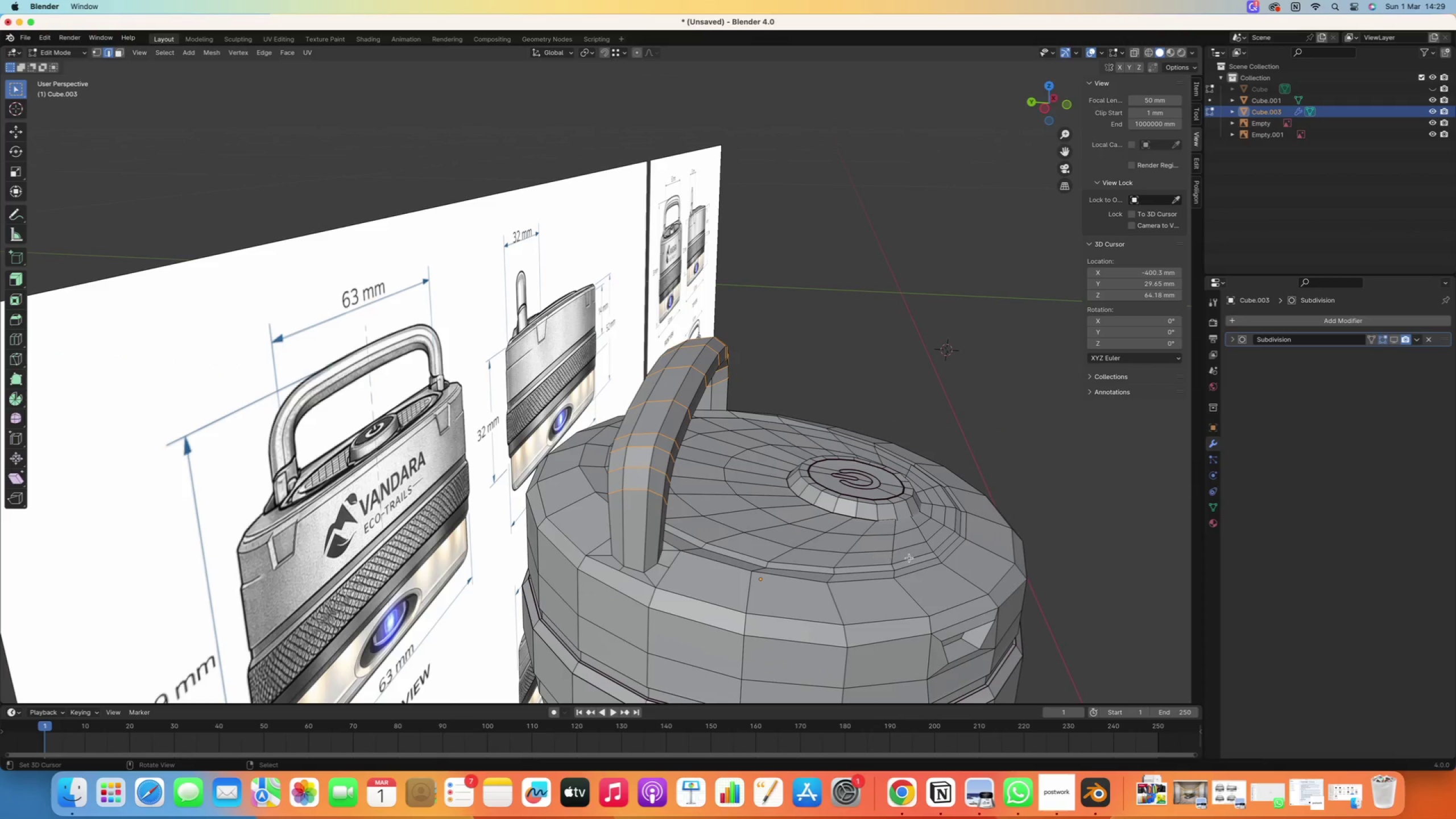 
type(sy)
 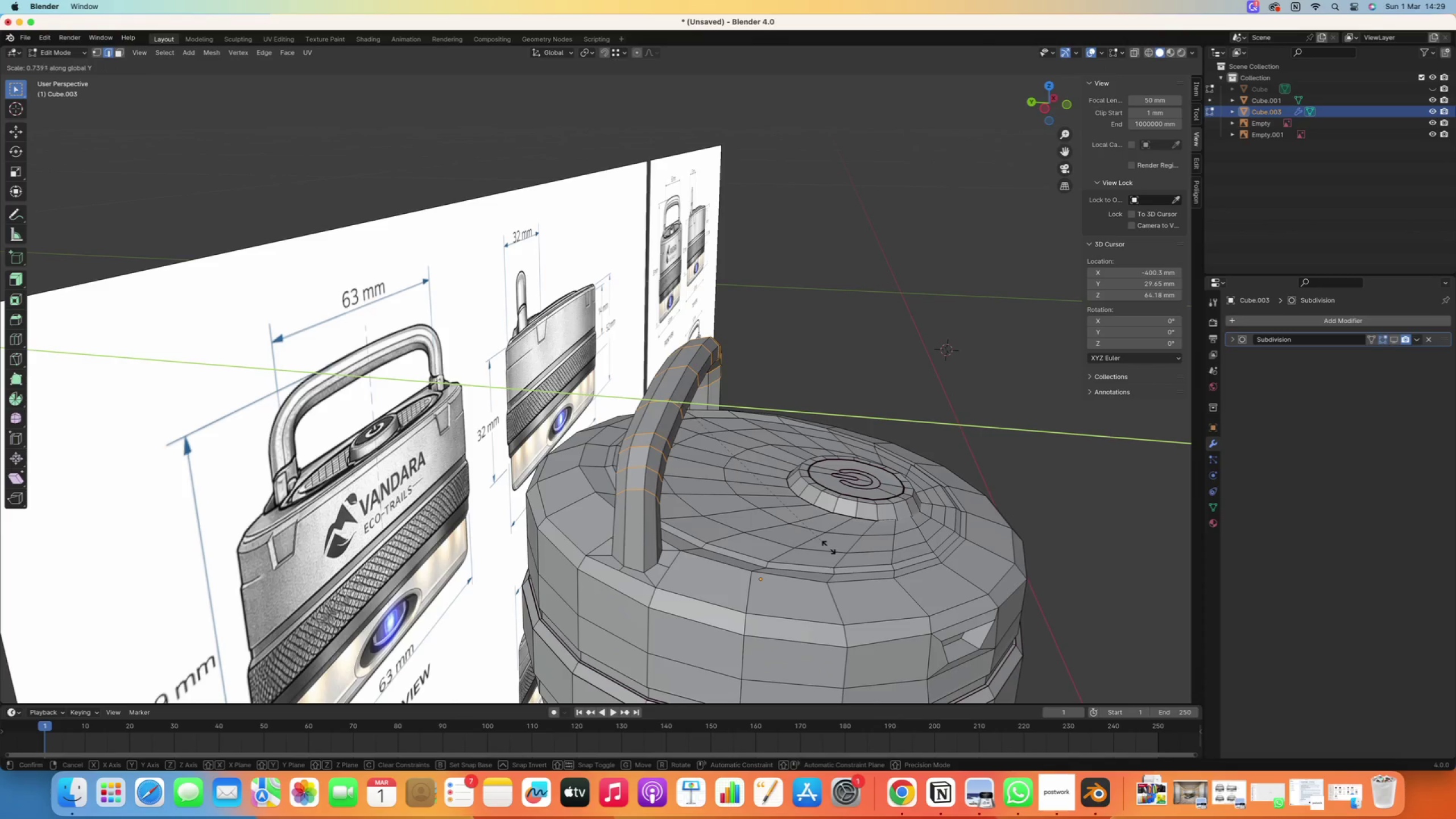 
left_click([838, 550])
 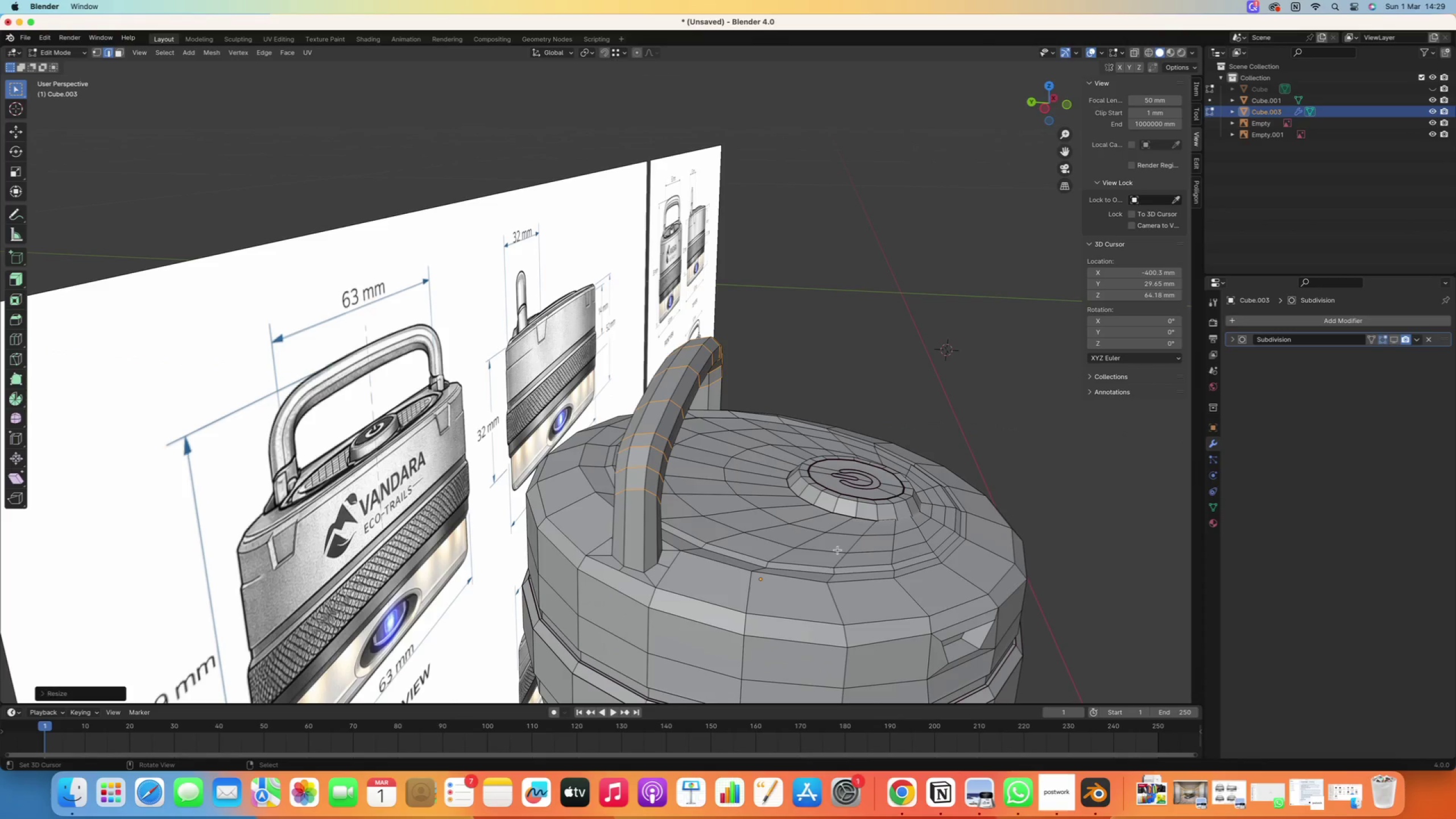 
scroll: coordinate [807, 553], scroll_direction: down, amount: 1.0
 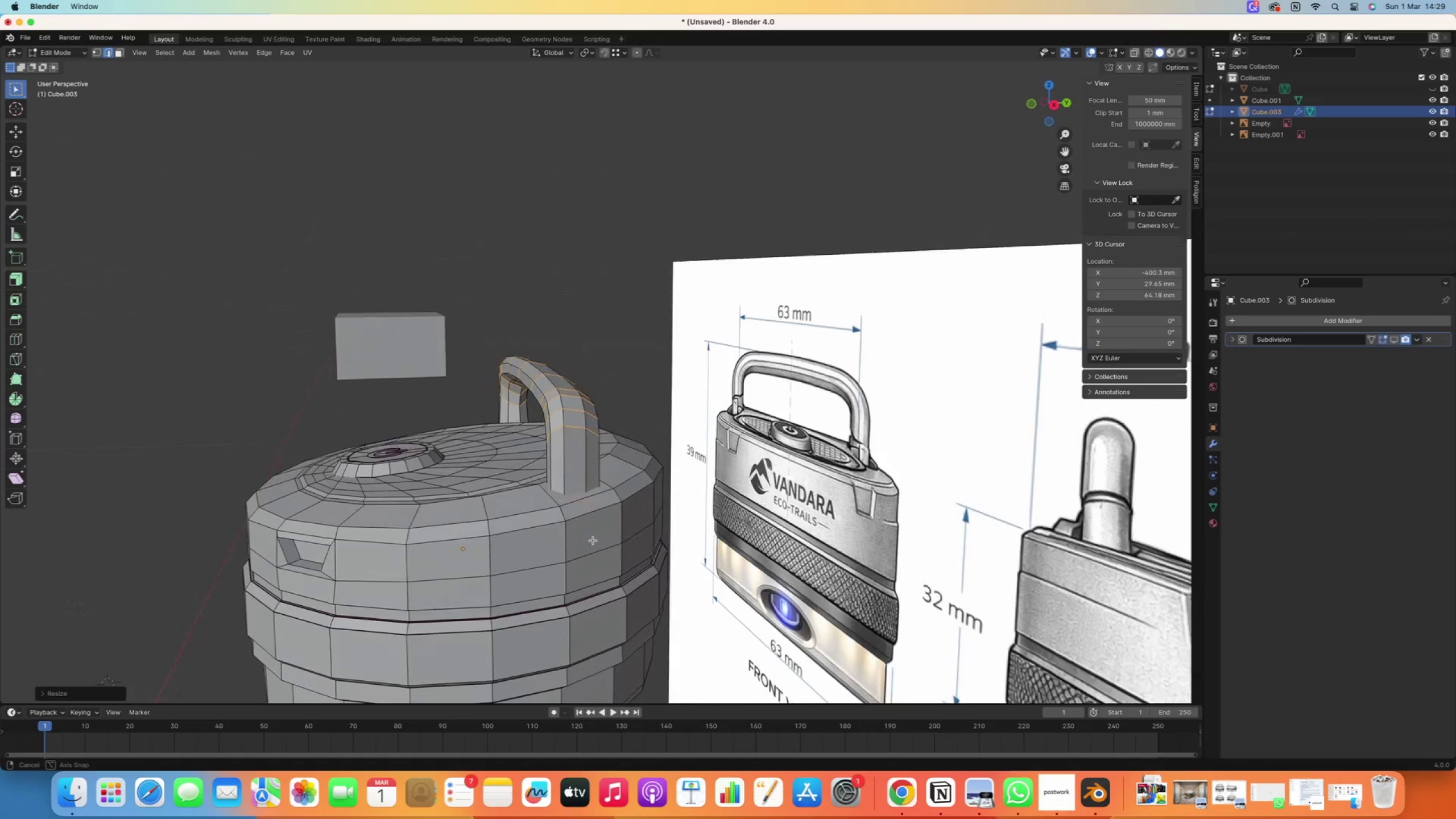 
type(sy)
 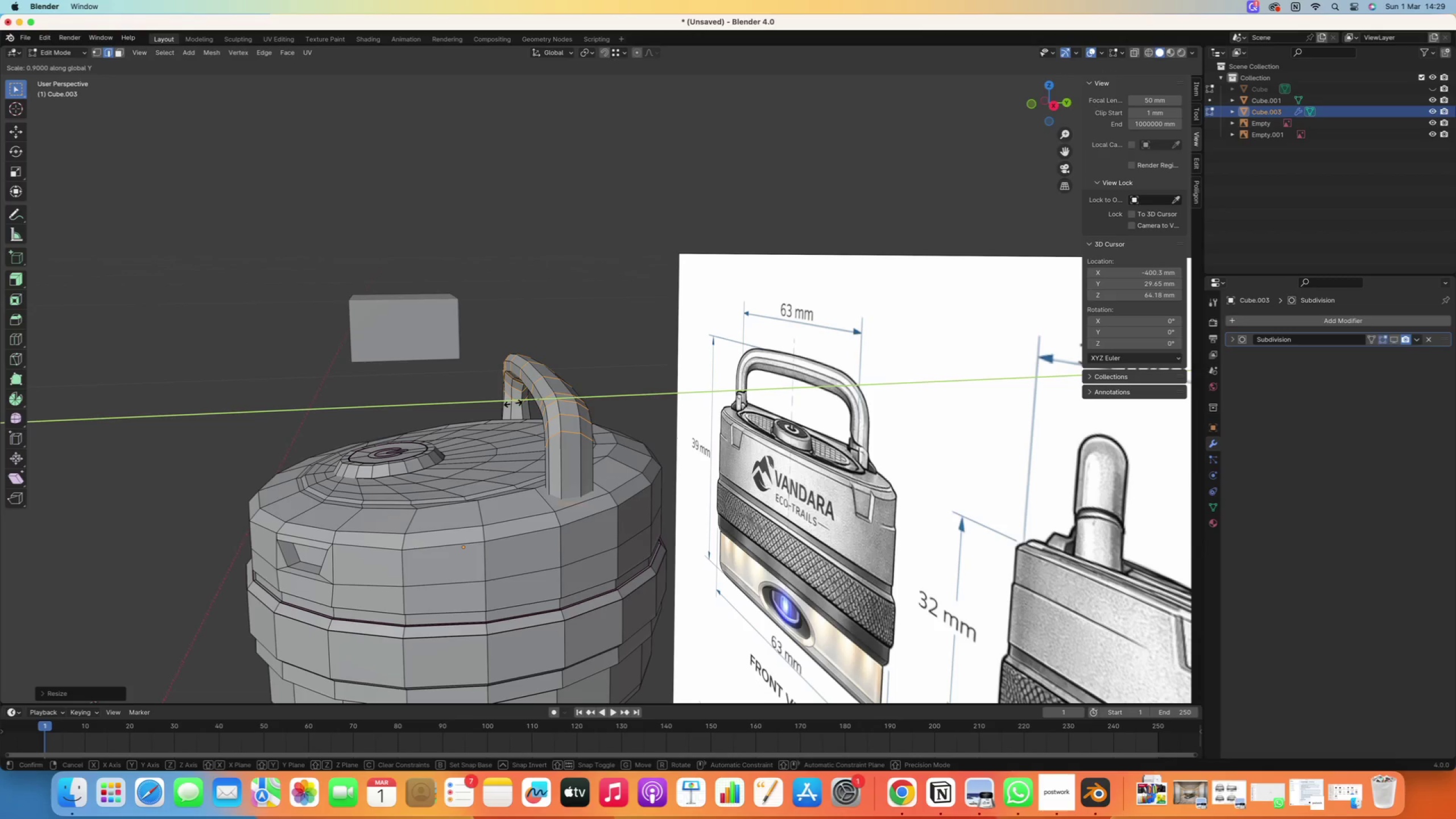 
left_click([513, 403])
 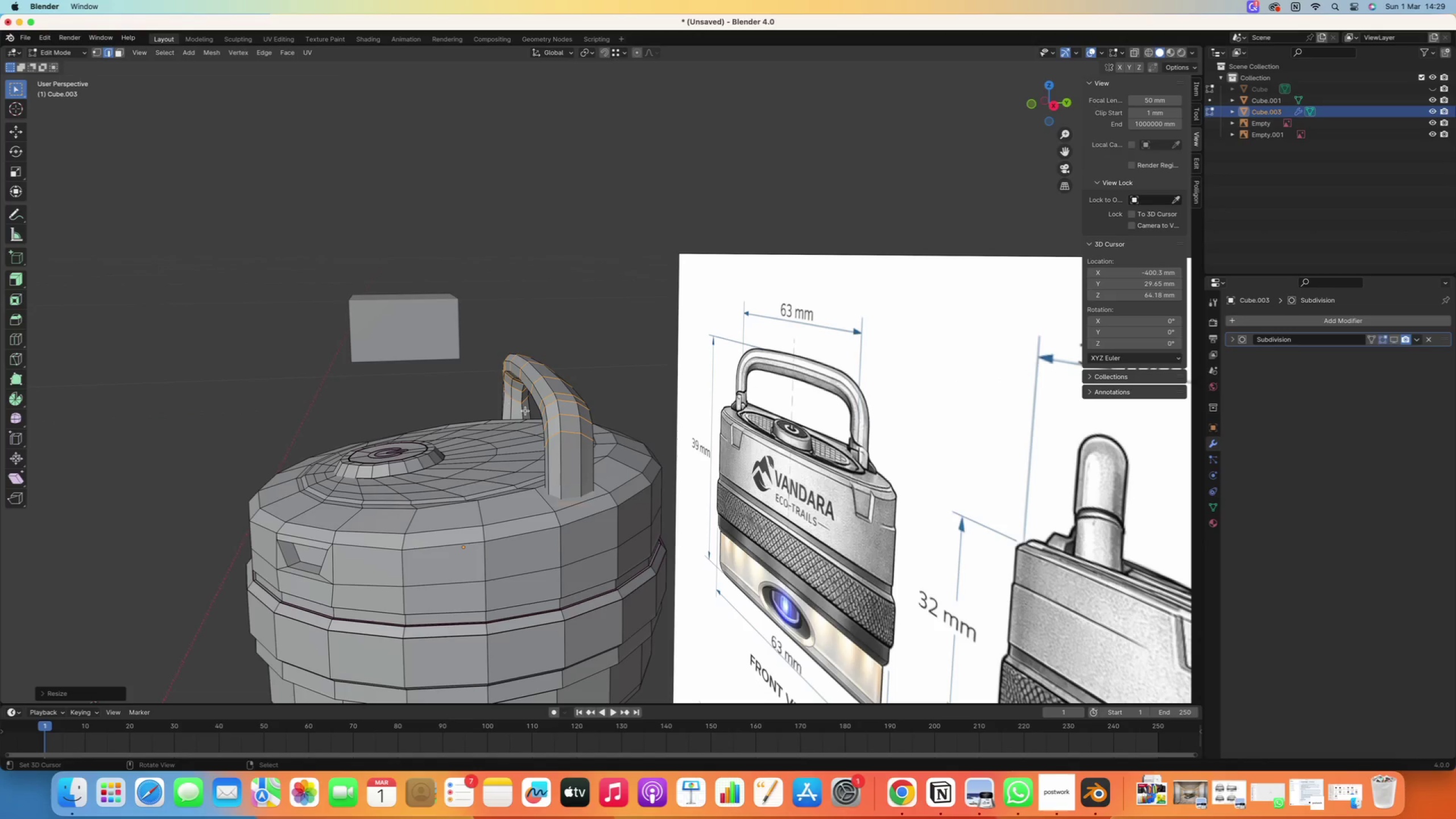 
scroll: coordinate [527, 411], scroll_direction: up, amount: 2.0
 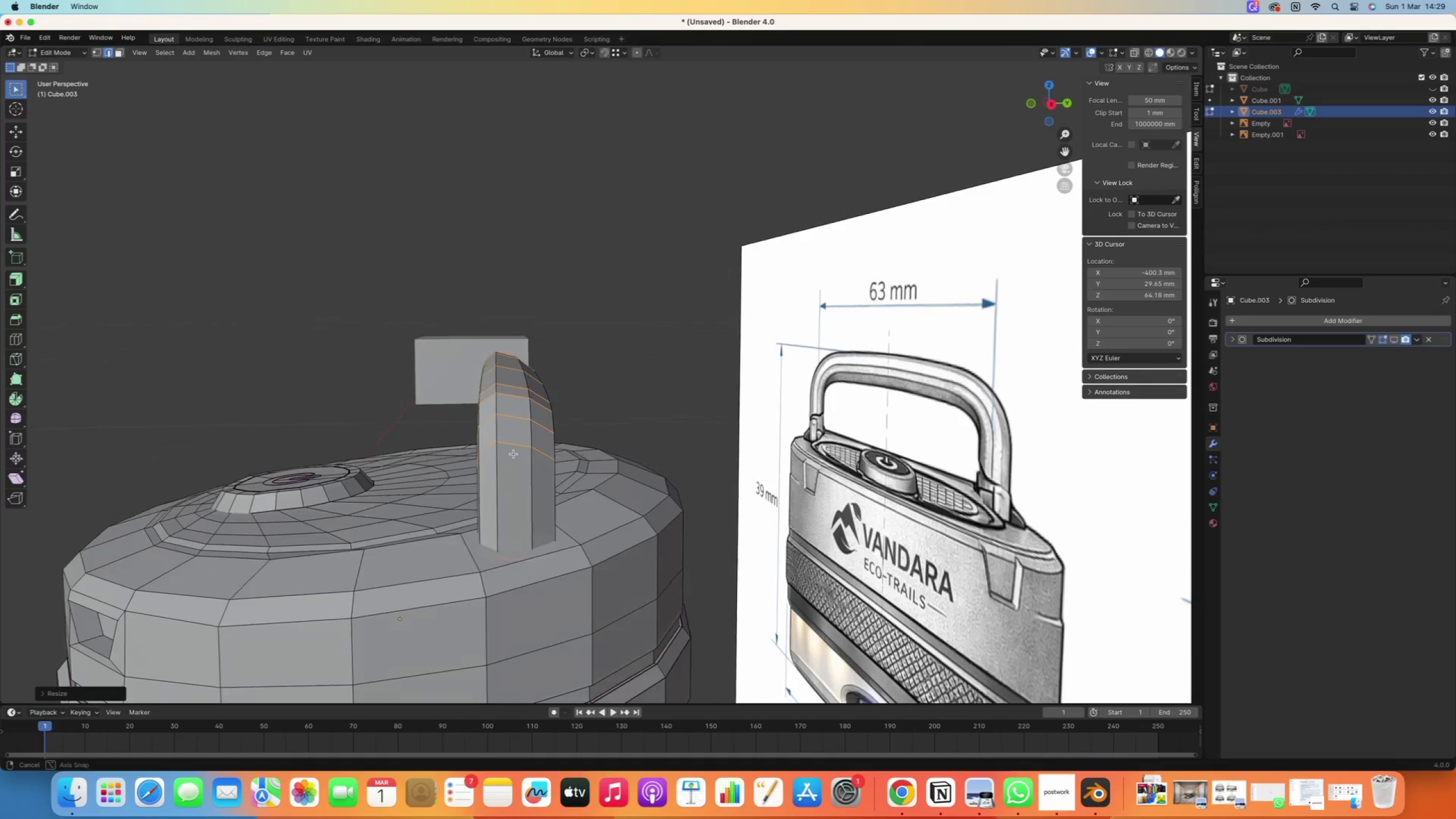 
type(sy)
 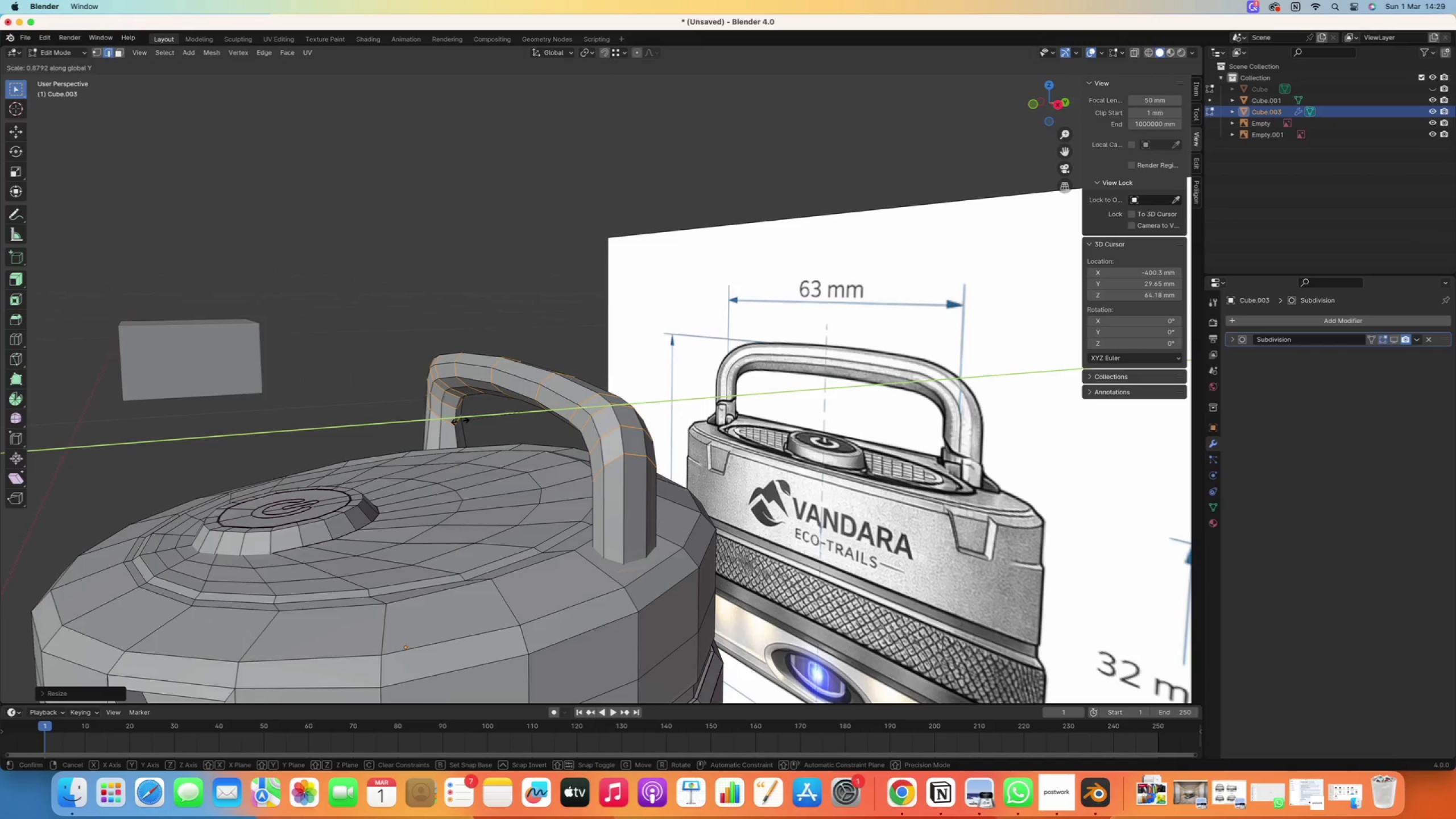 
left_click([462, 421])
 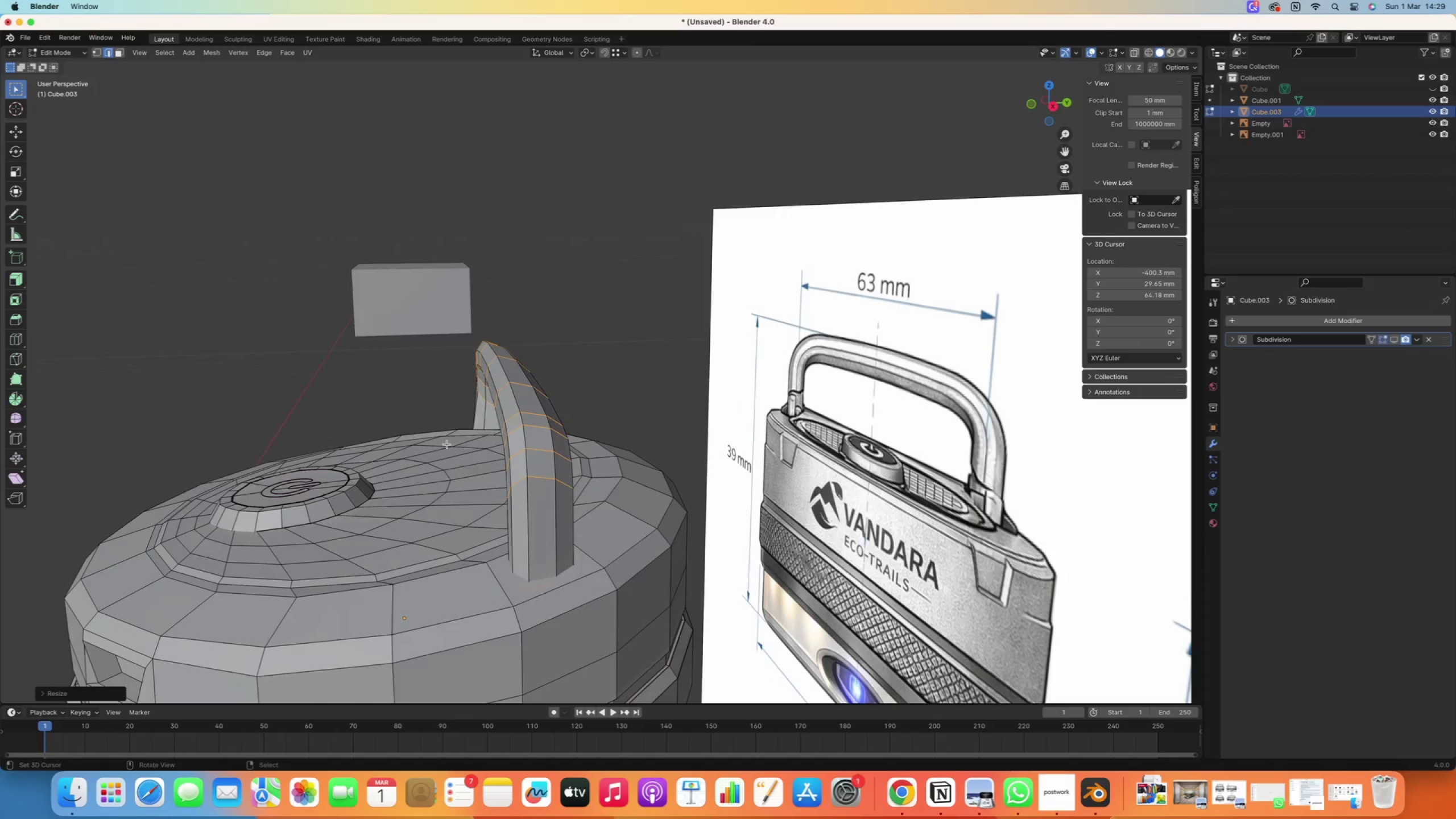 
right_click([528, 491])
 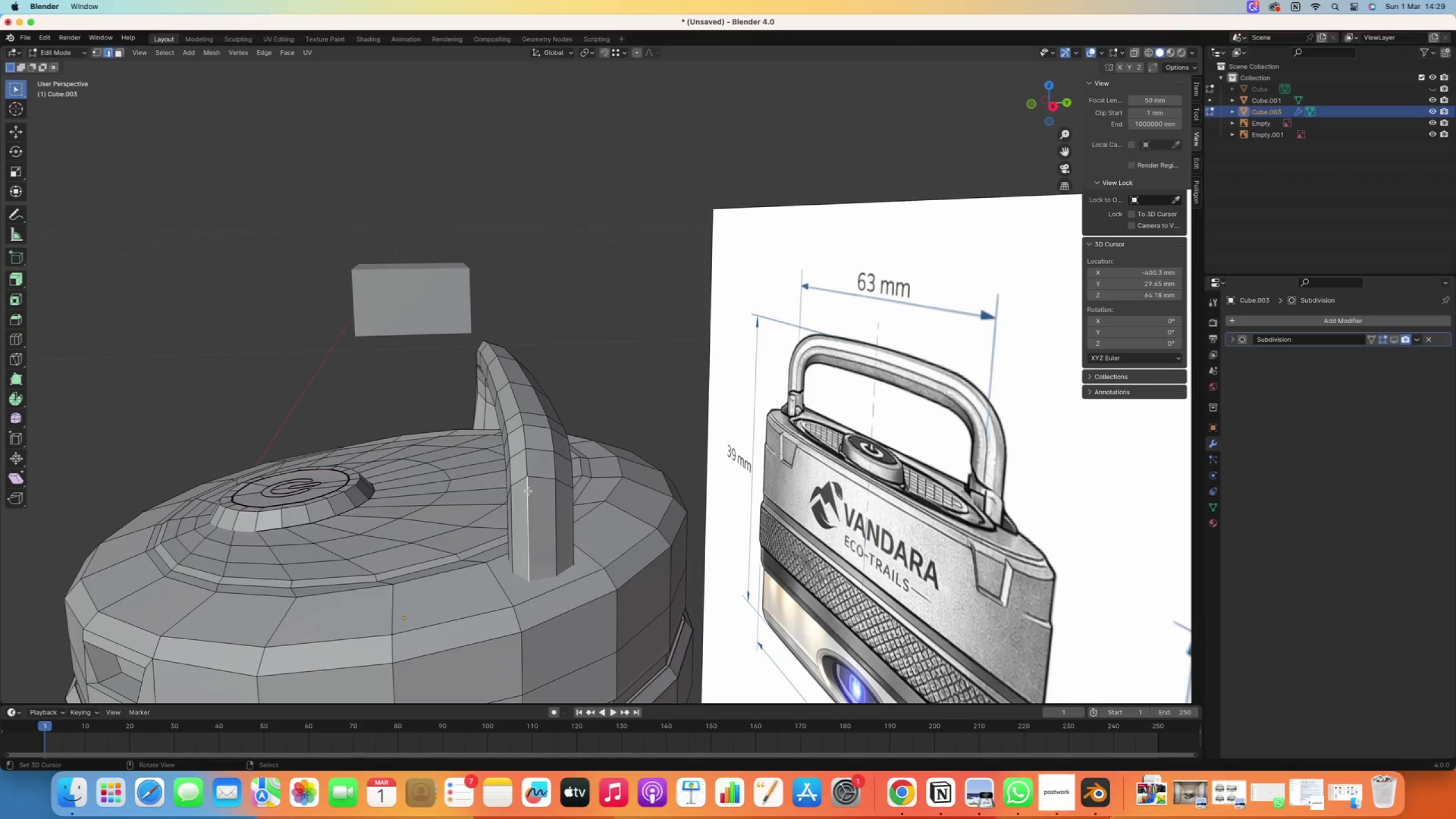 
hold_key(key=AltRight, duration=1.32)
double_click([528, 491])
 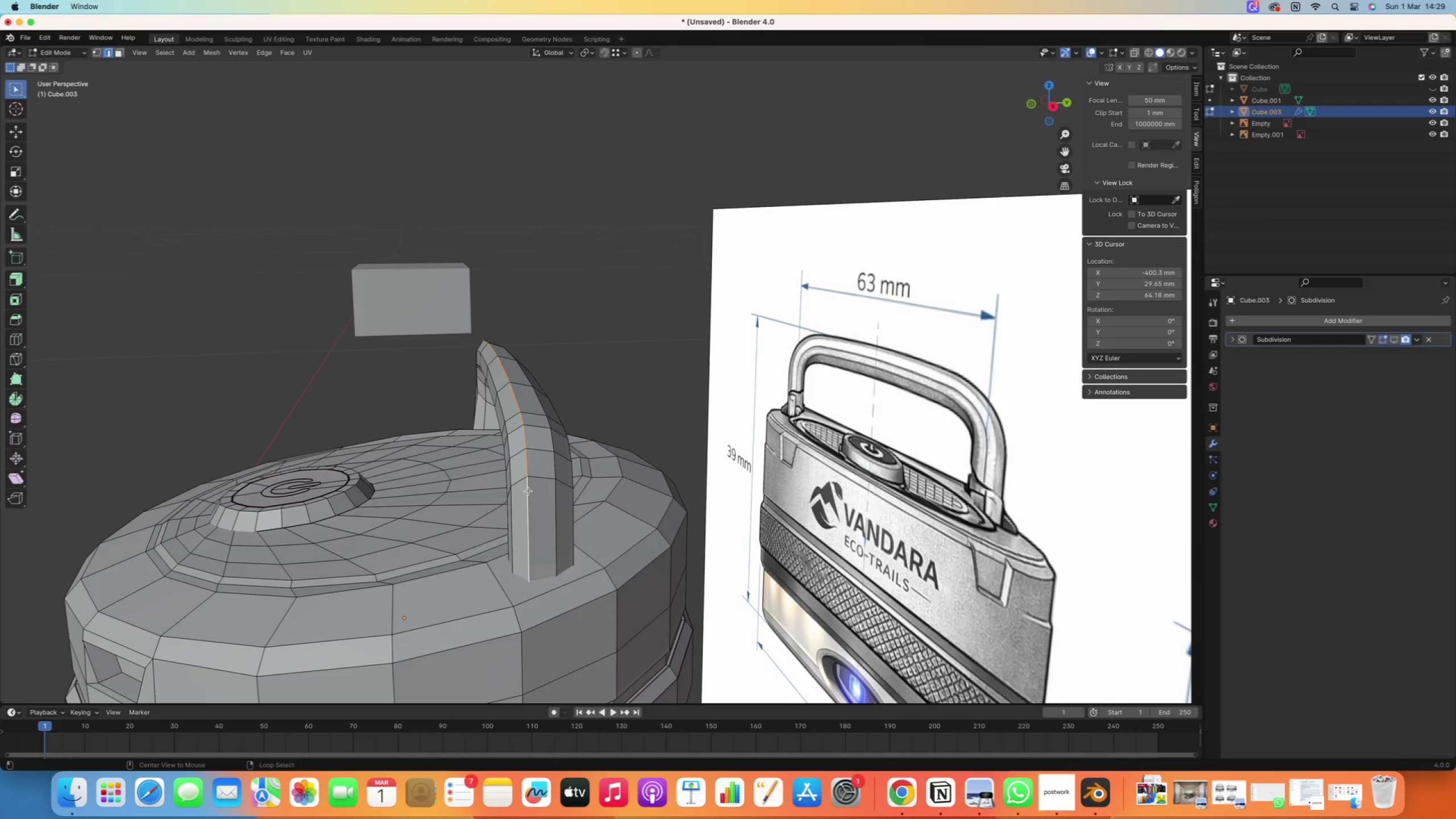 
hold_key(key=ShiftRight, duration=0.6)
 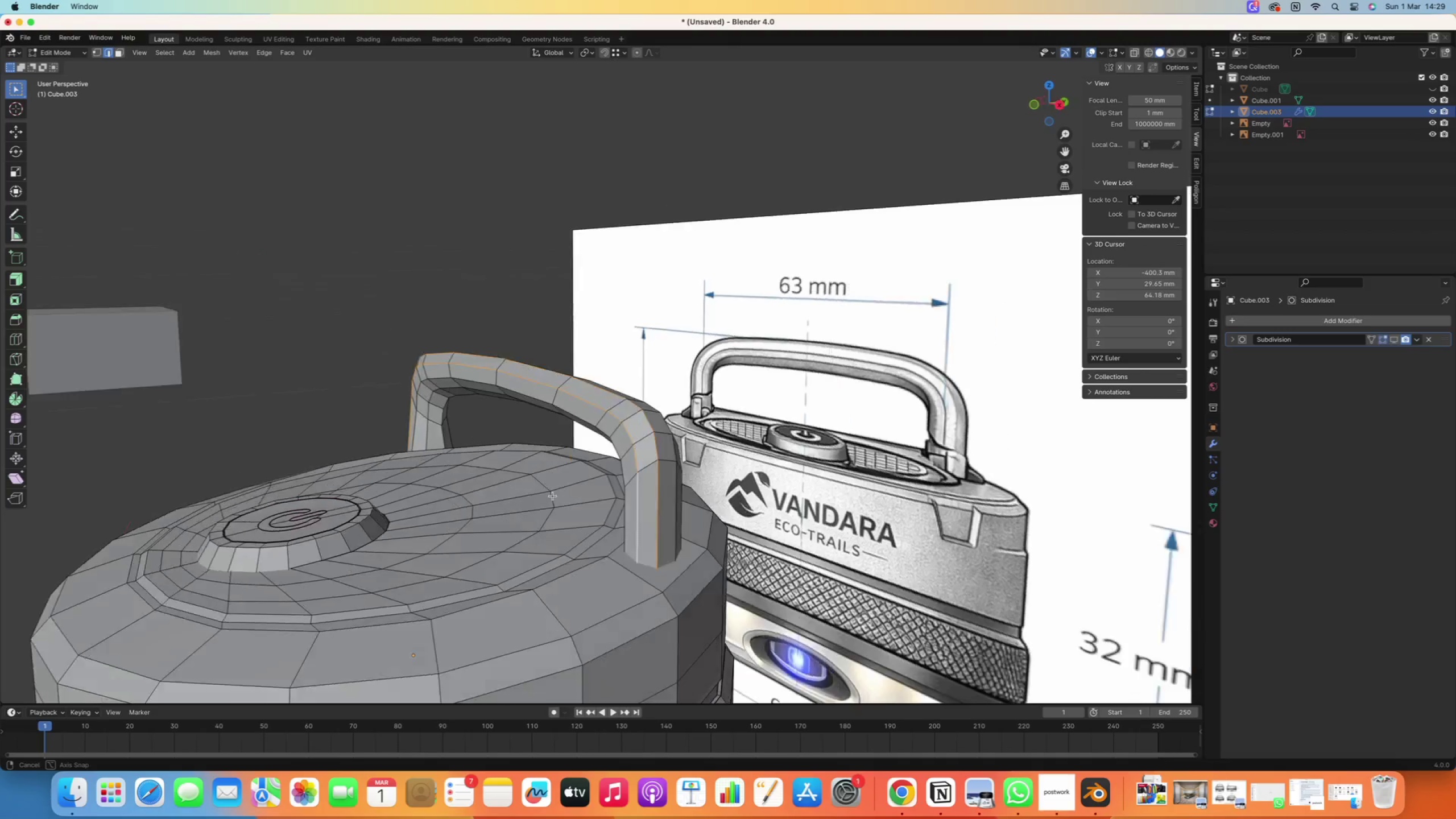 
hold_key(key=AltRight, duration=0.66)
hold_key(key=ShiftRight, duration=0.66)
right_click([568, 402])
 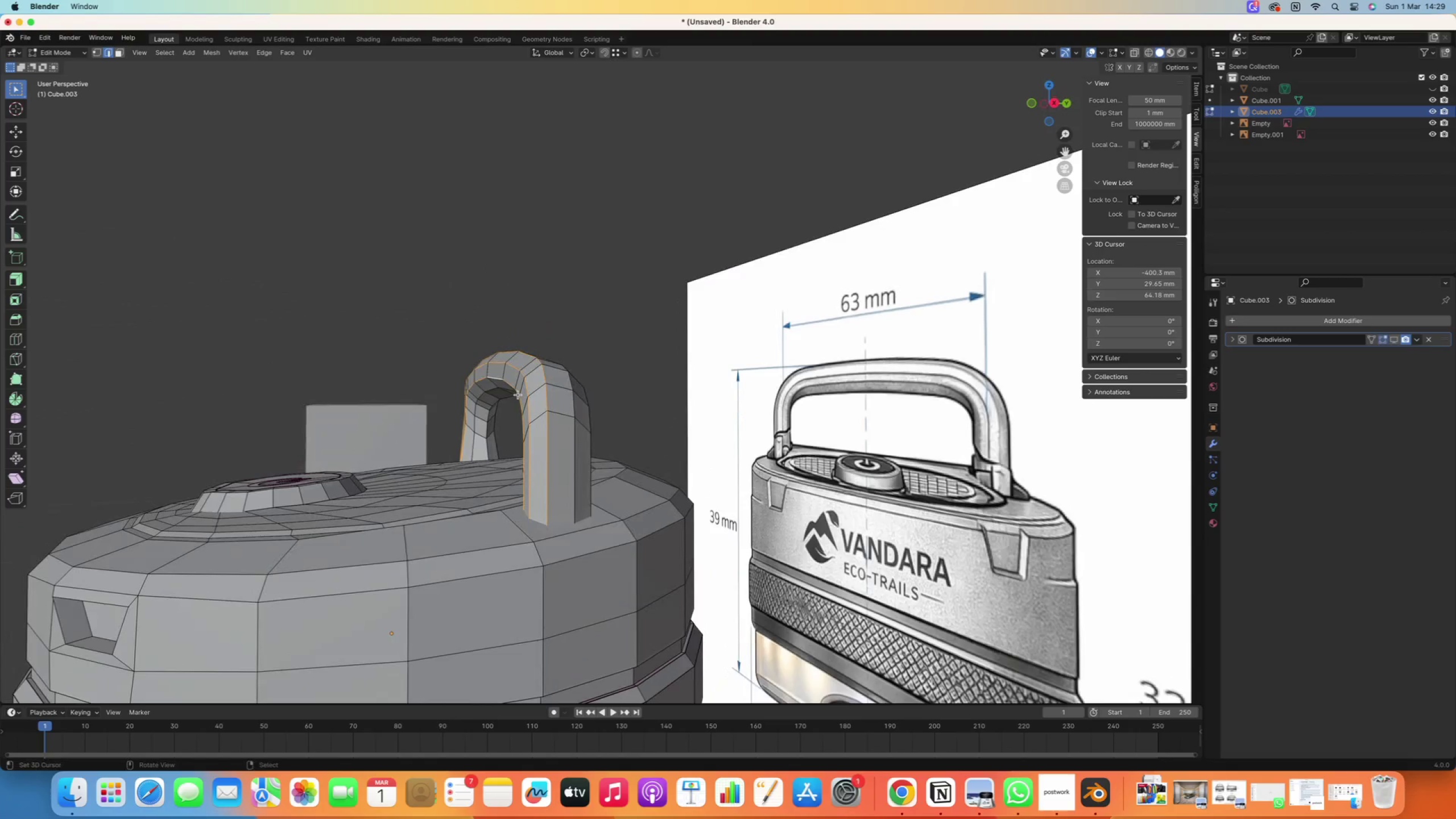 
type(gz)
 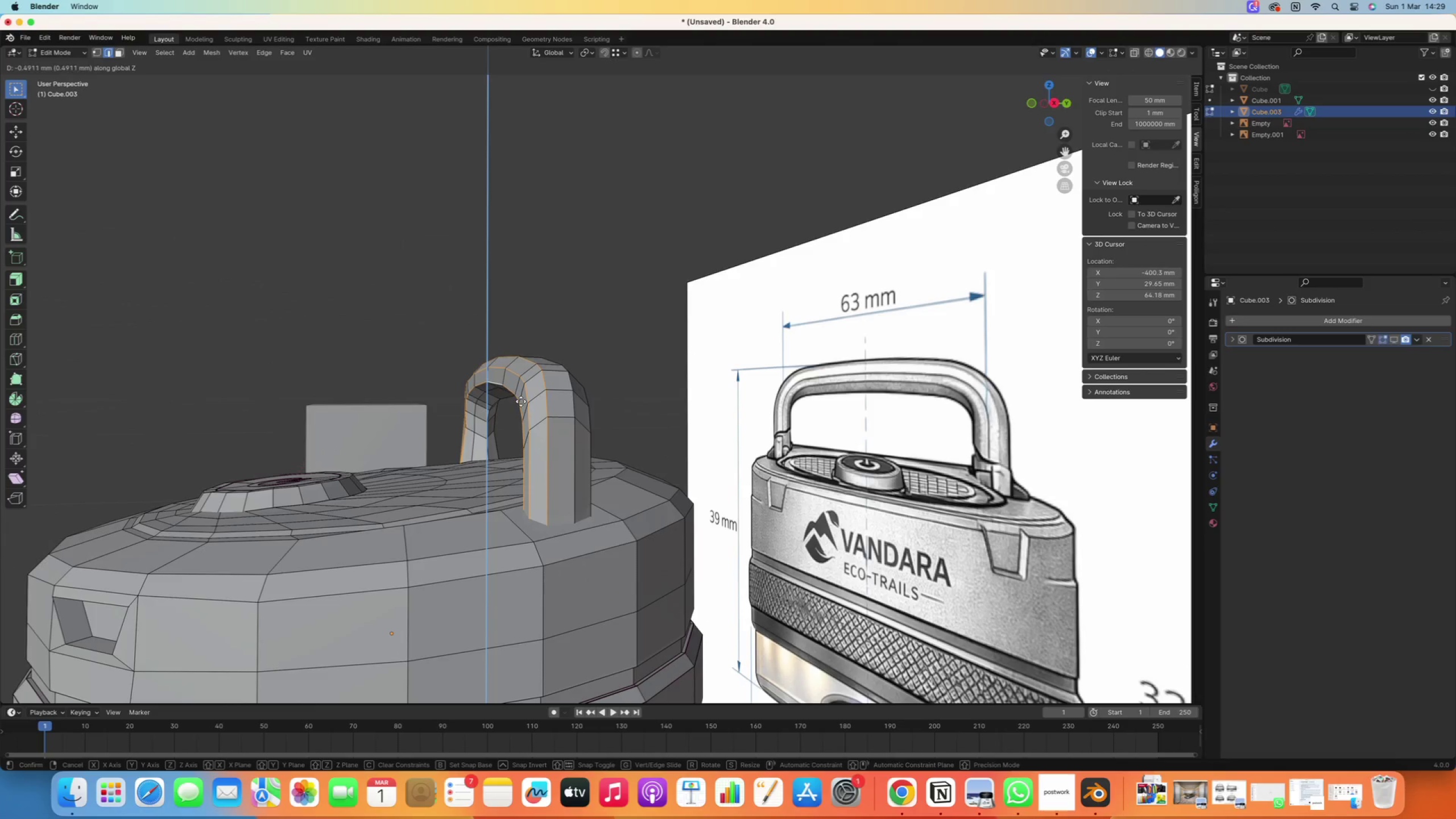 
left_click([522, 400])
 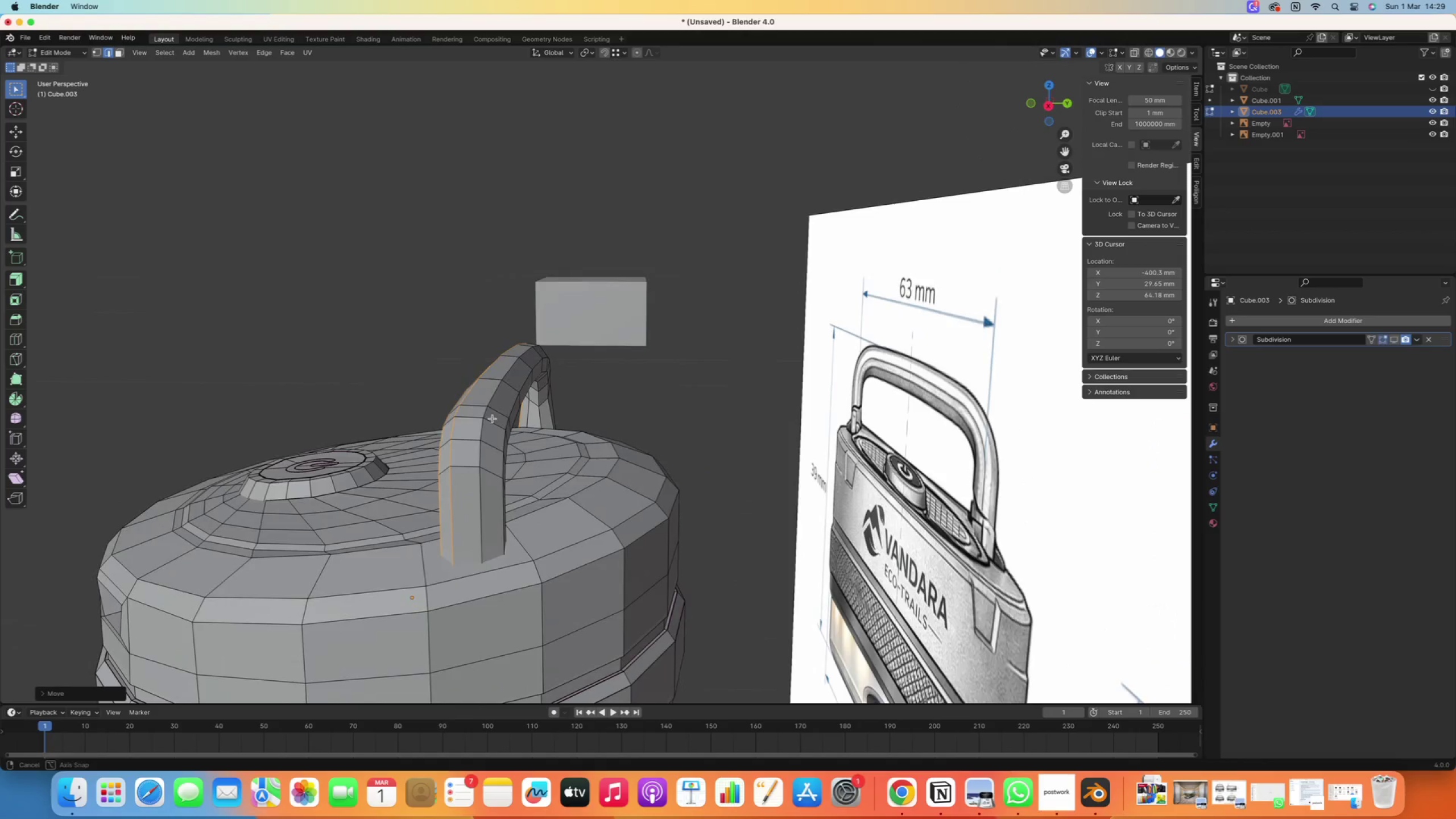 
wait(5.49)
 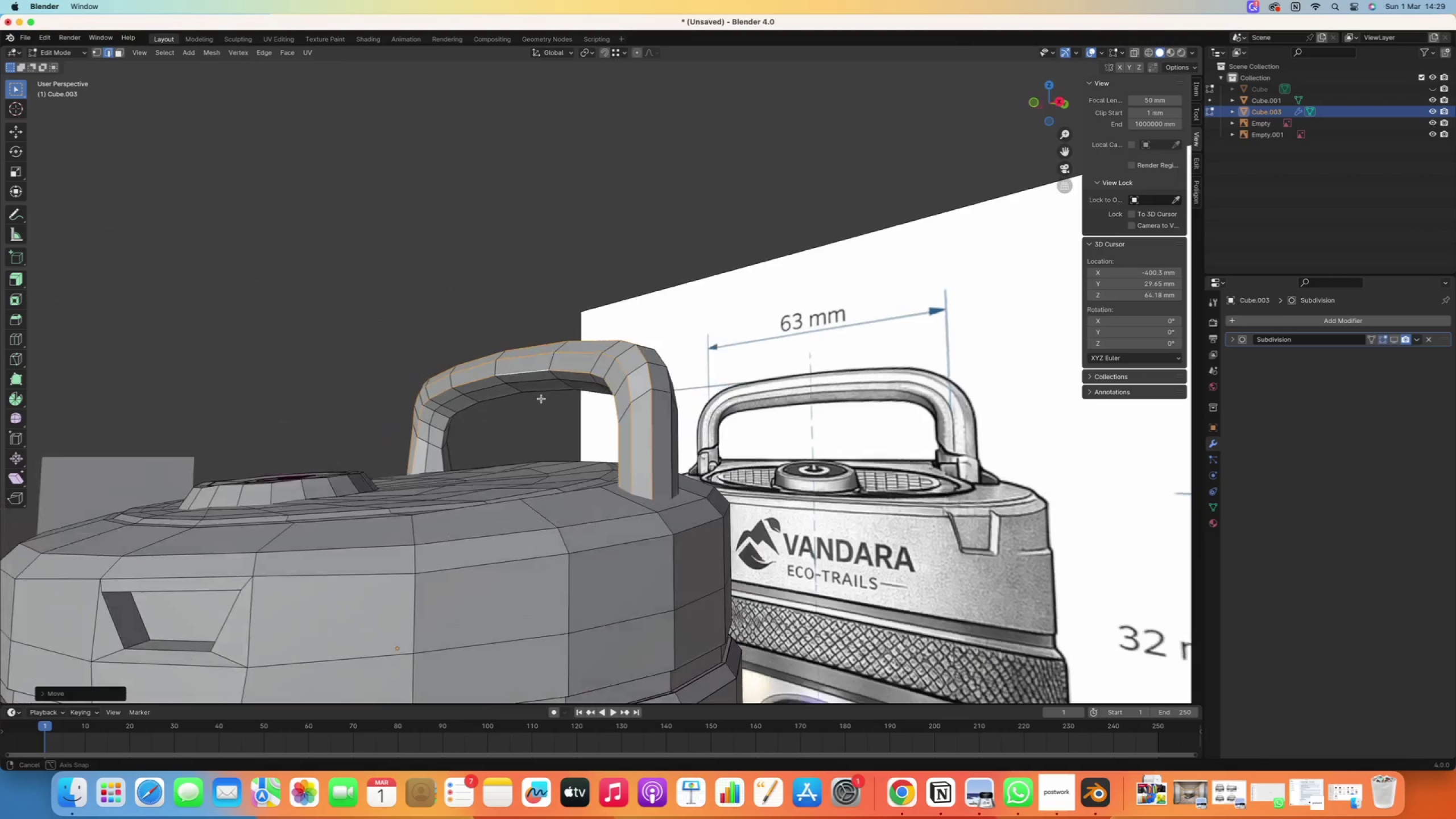 
right_click([485, 354])
 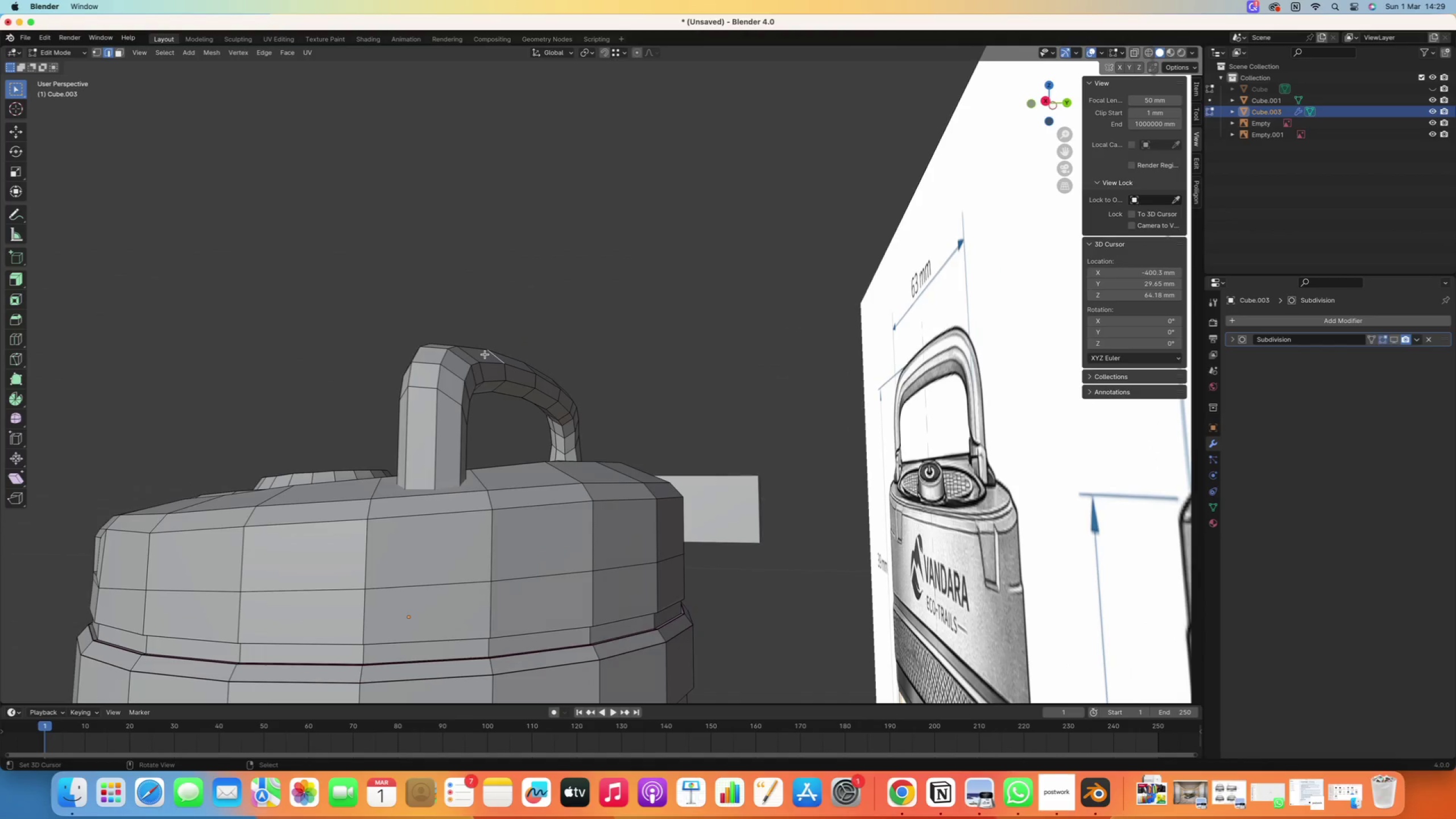 
key(Alt+AltRight)
 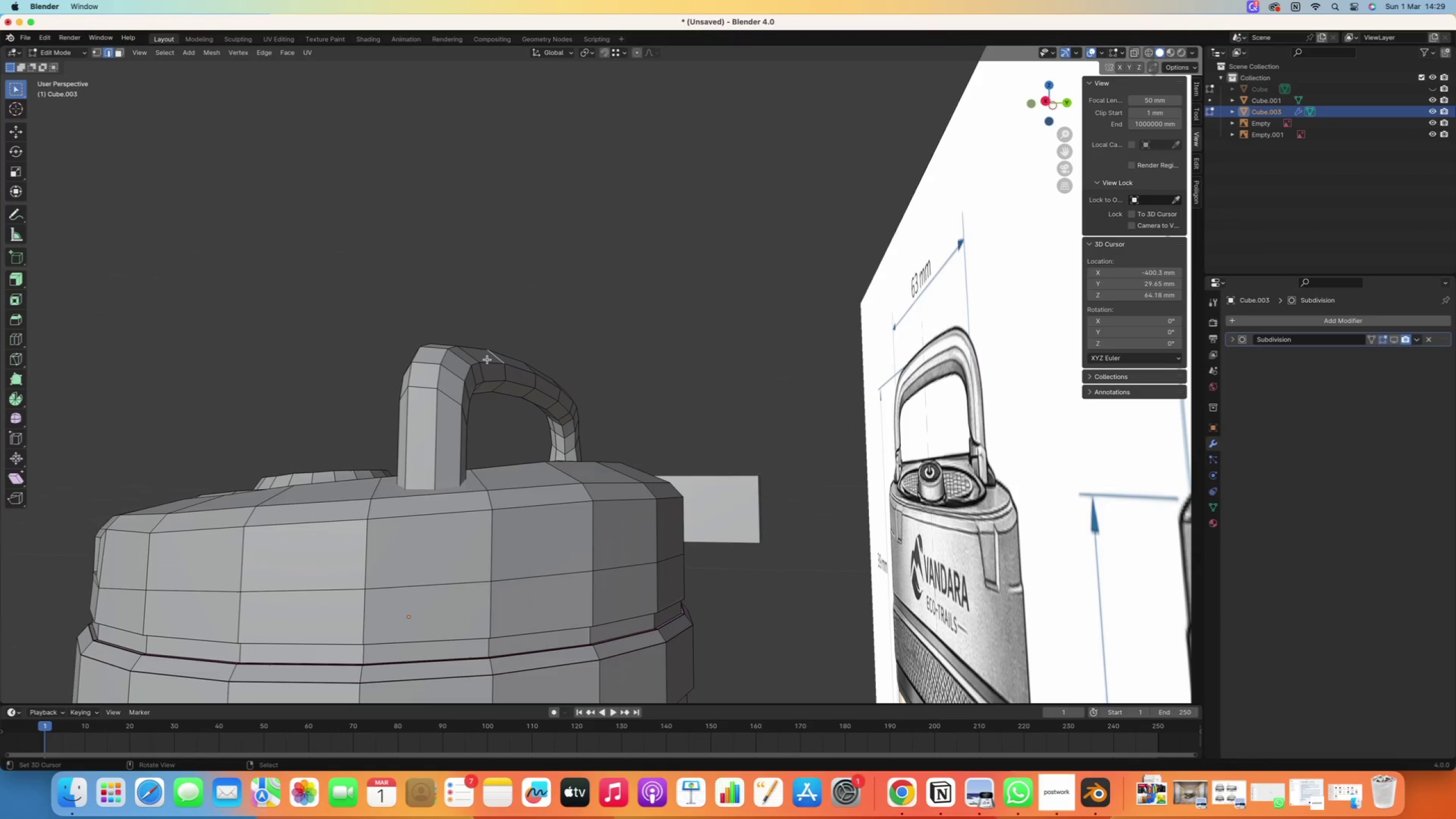 
right_click([487, 359])
 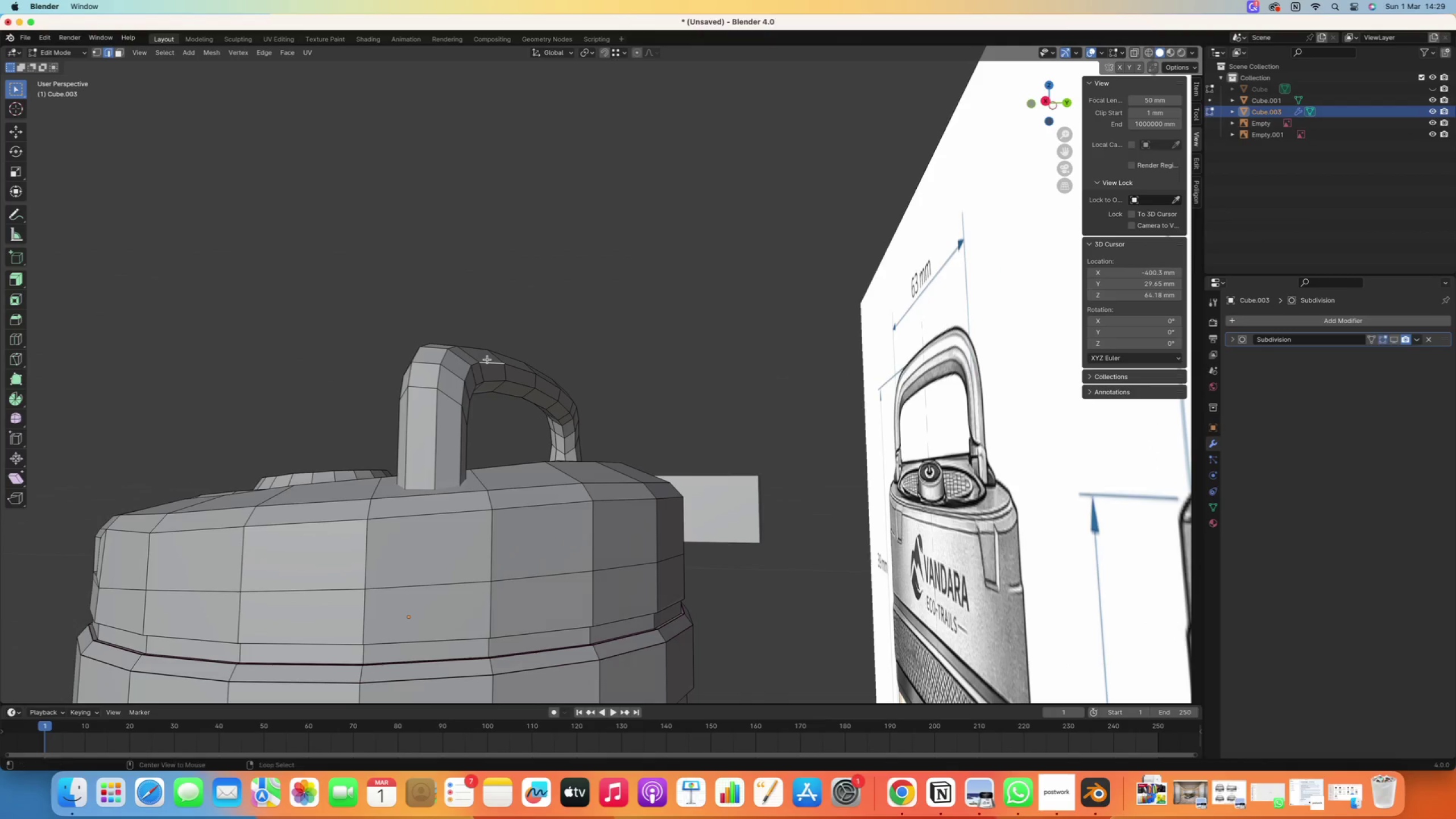 
hold_key(key=AltRight, duration=1.38)
double_click([487, 359])
 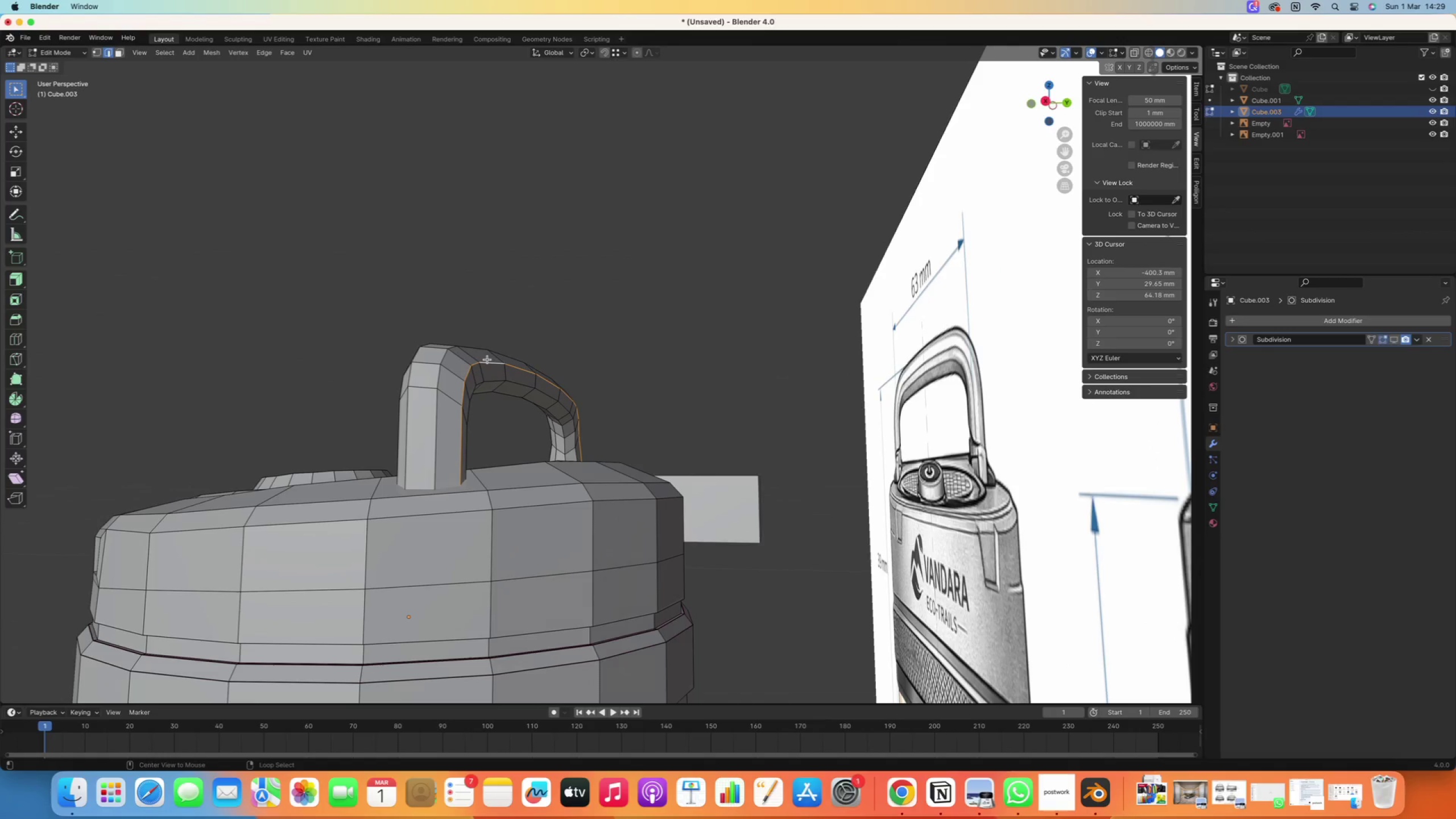 
hold_key(key=ShiftRight, duration=0.92)
right_click([491, 378])
 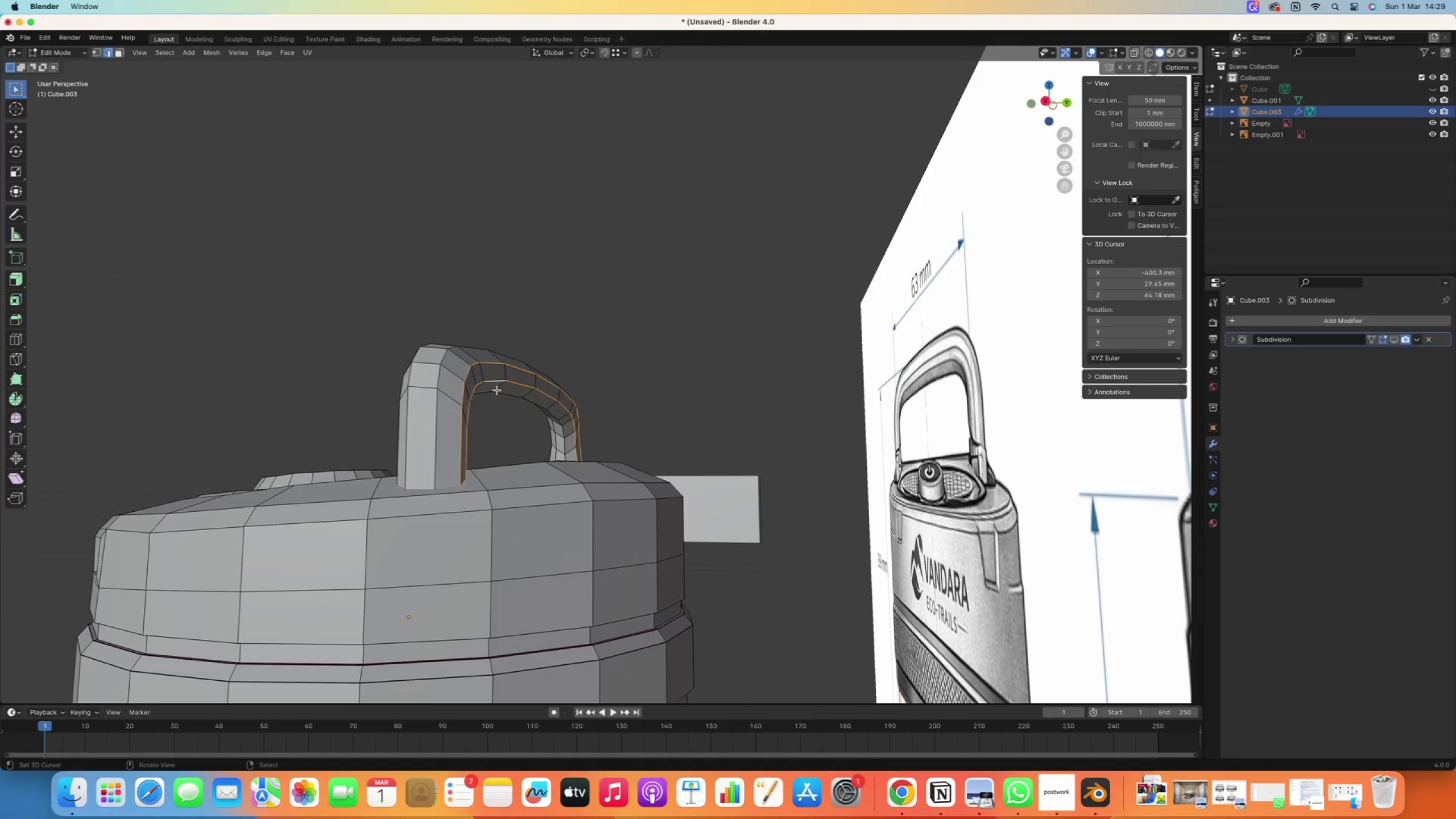 
type(gz)
 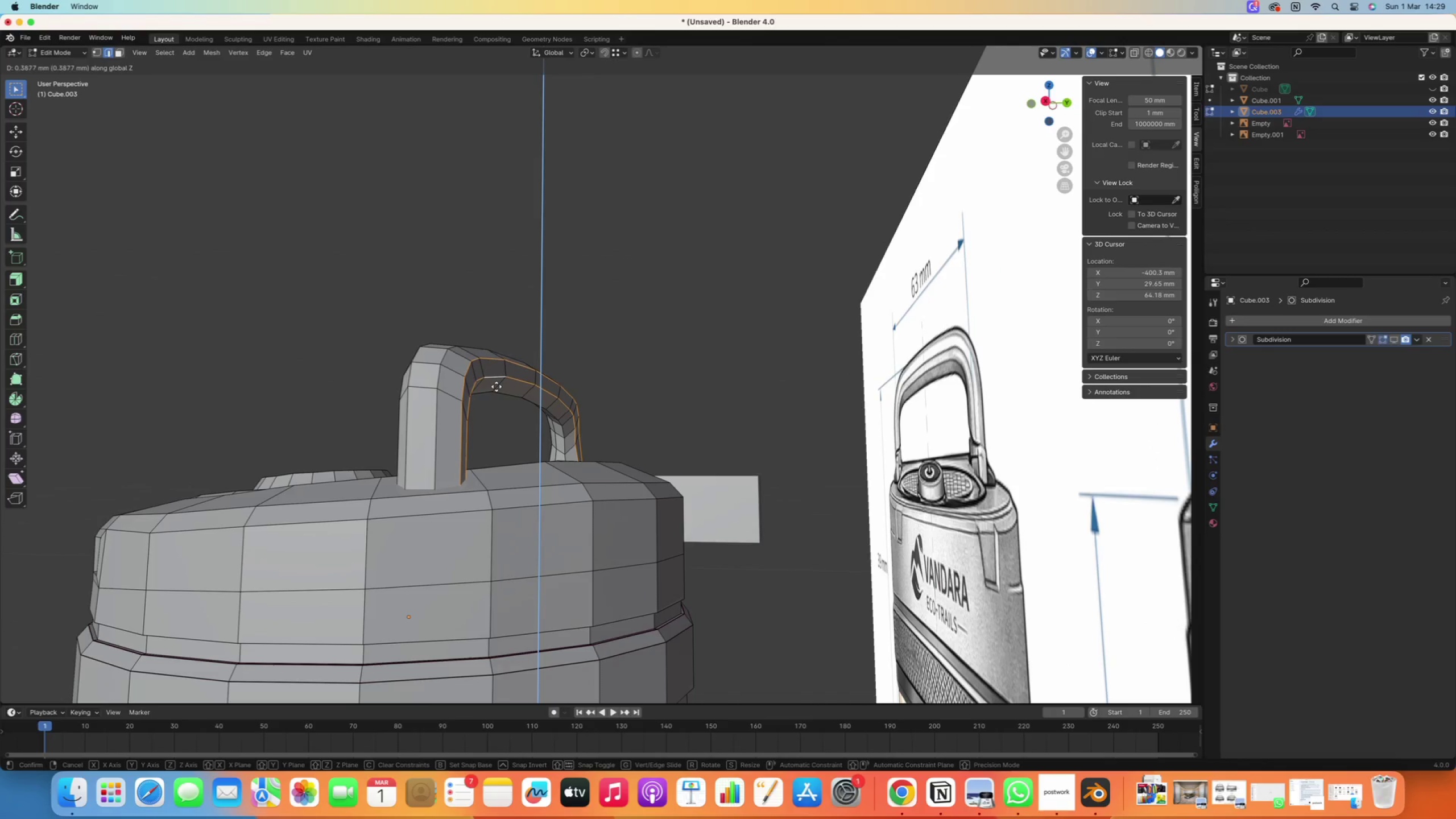 
left_click([497, 387])
 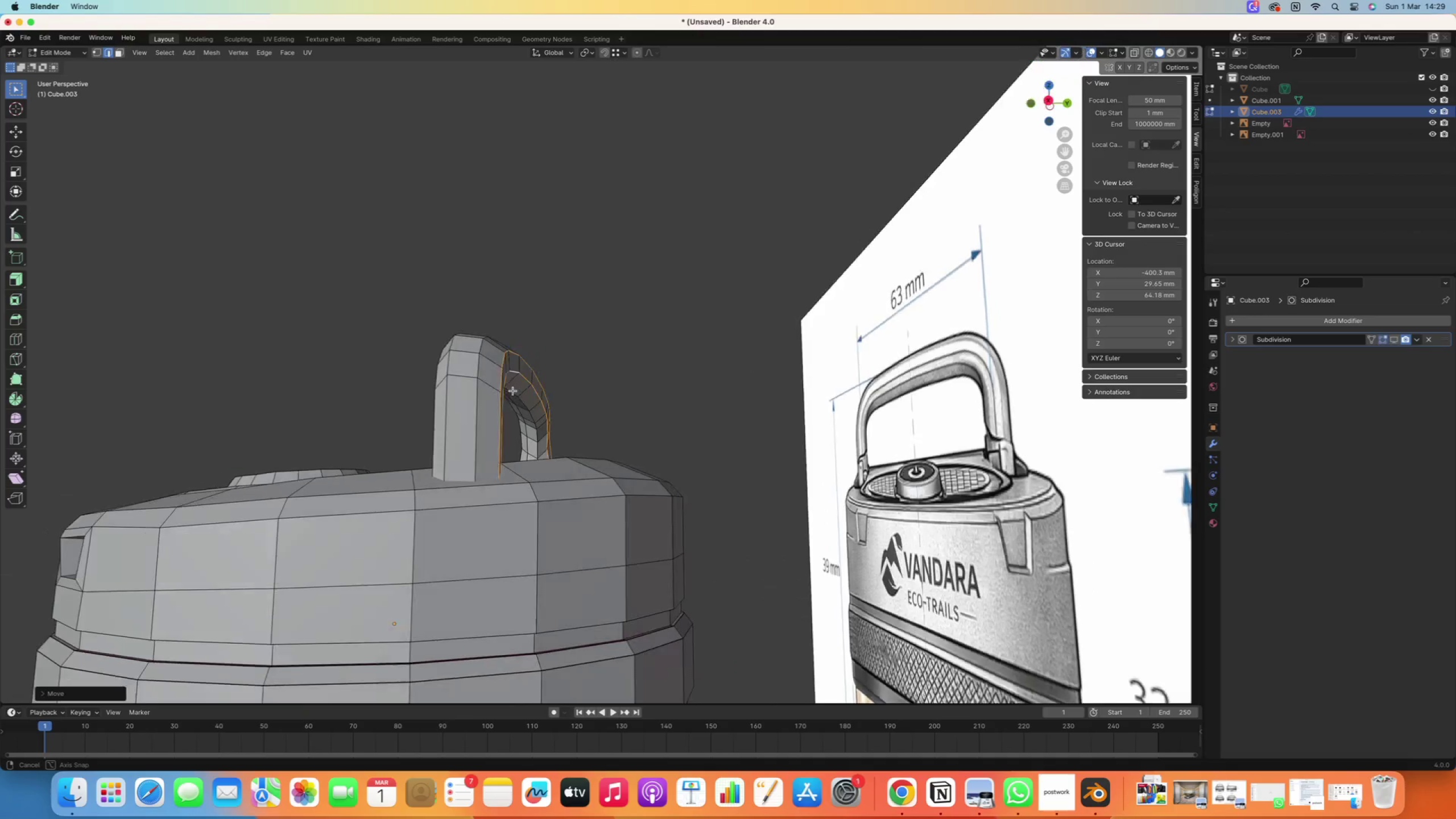 
right_click([528, 405])
 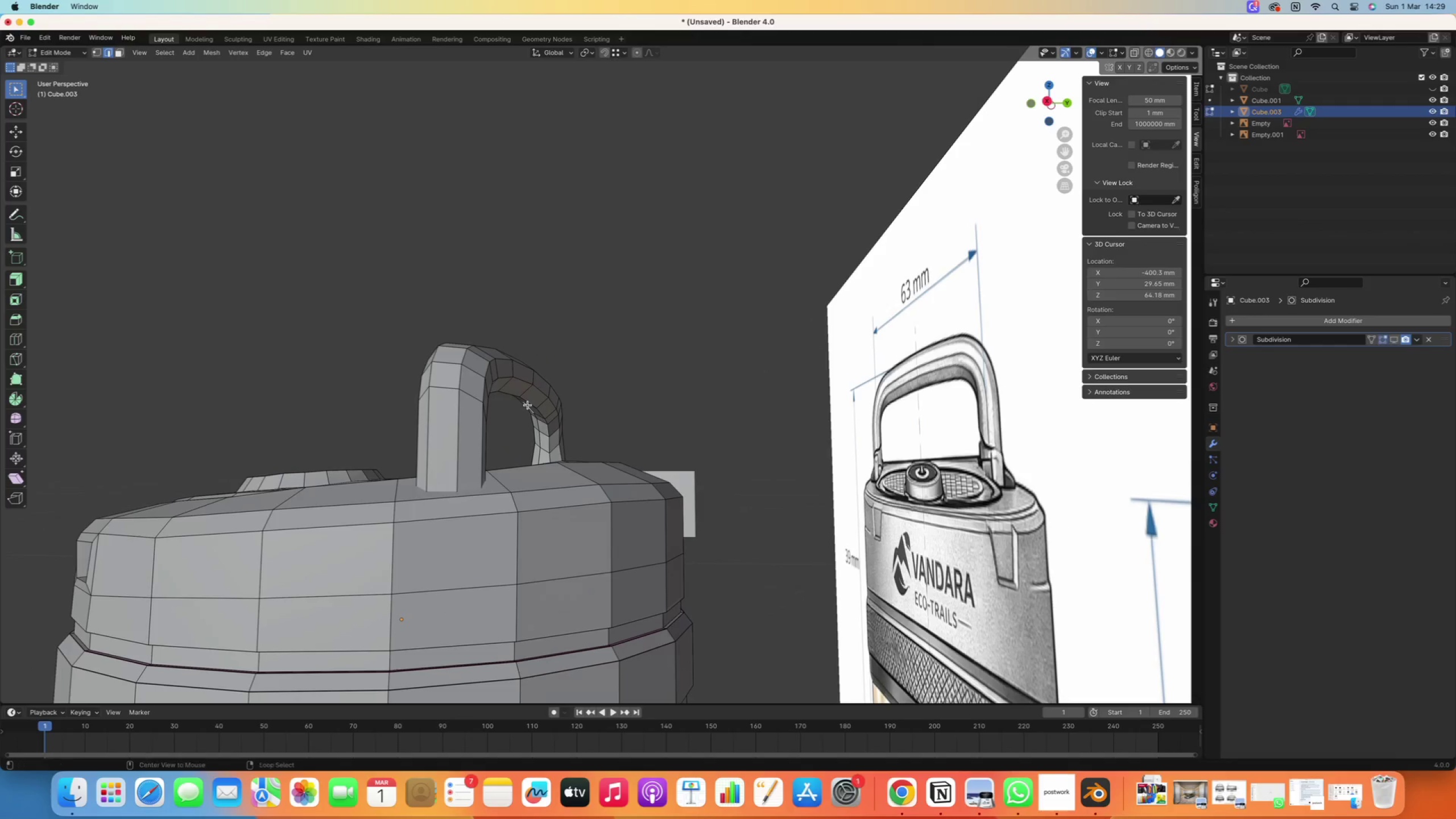 
hold_key(key=AltRight, duration=0.31)
double_click([528, 405])
 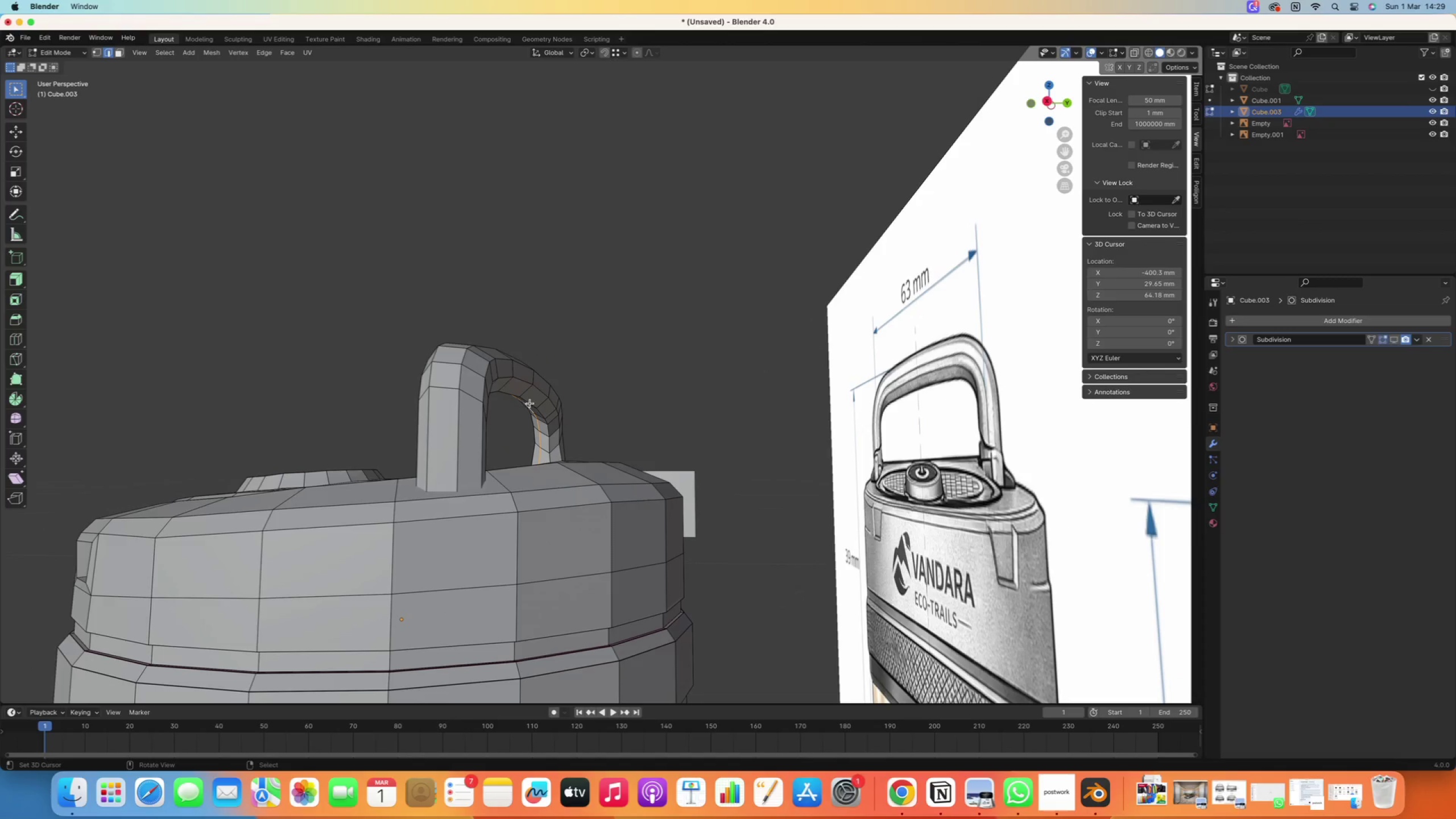 
right_click([531, 403])
 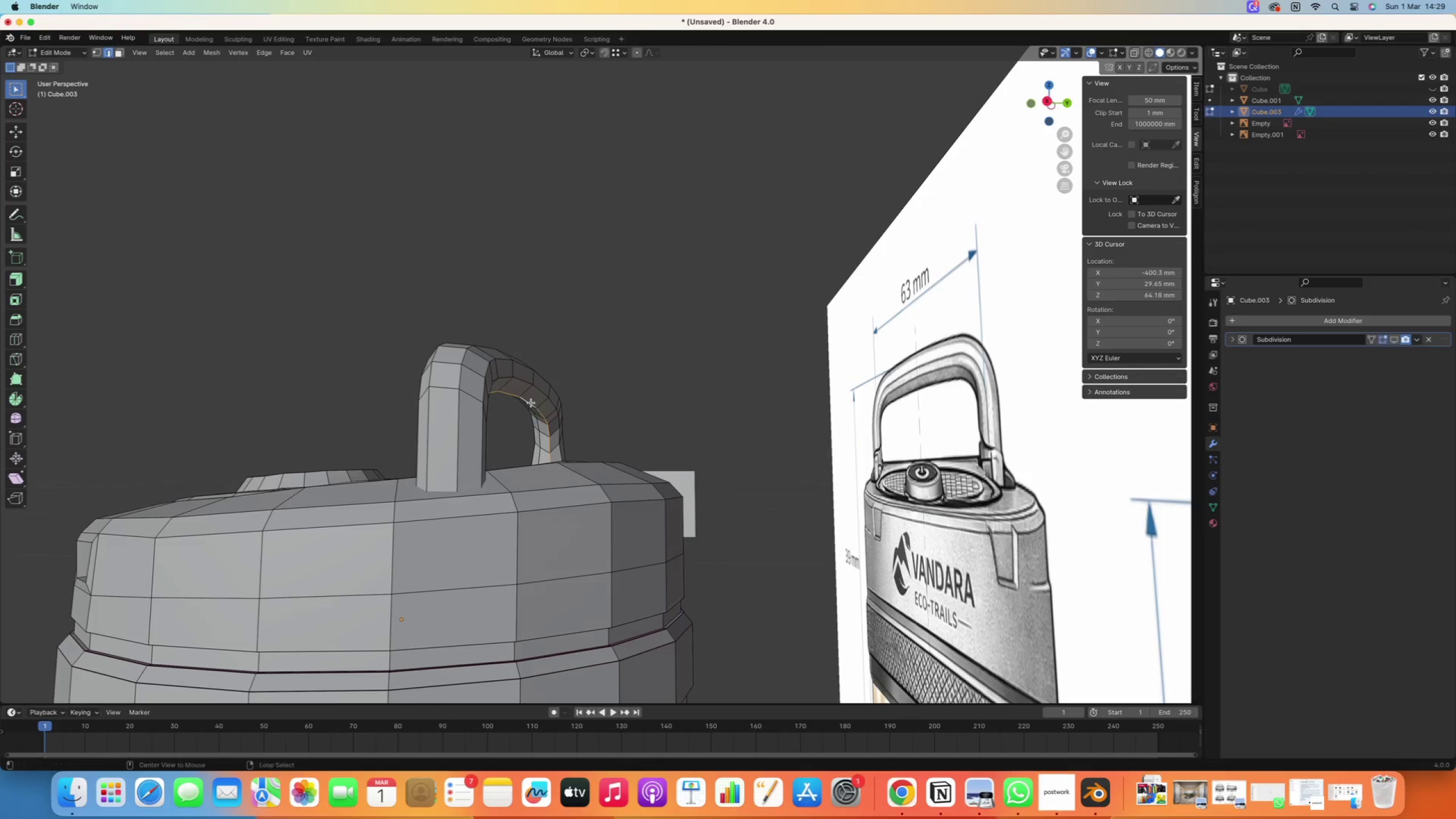 
hold_key(key=AltRight, duration=0.42)
double_click([531, 403])
 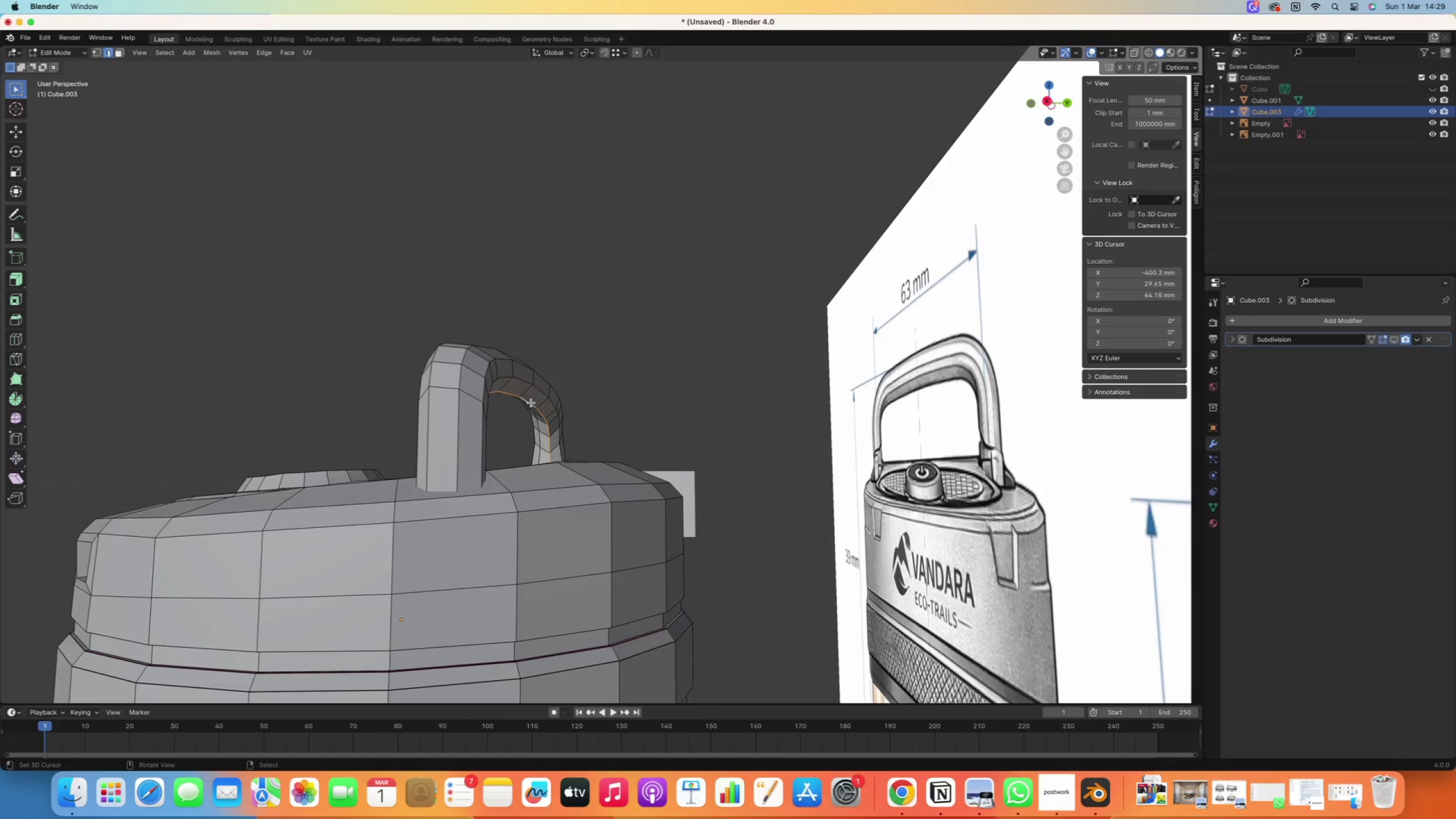 
scroll: coordinate [531, 403], scroll_direction: up, amount: 1.0
 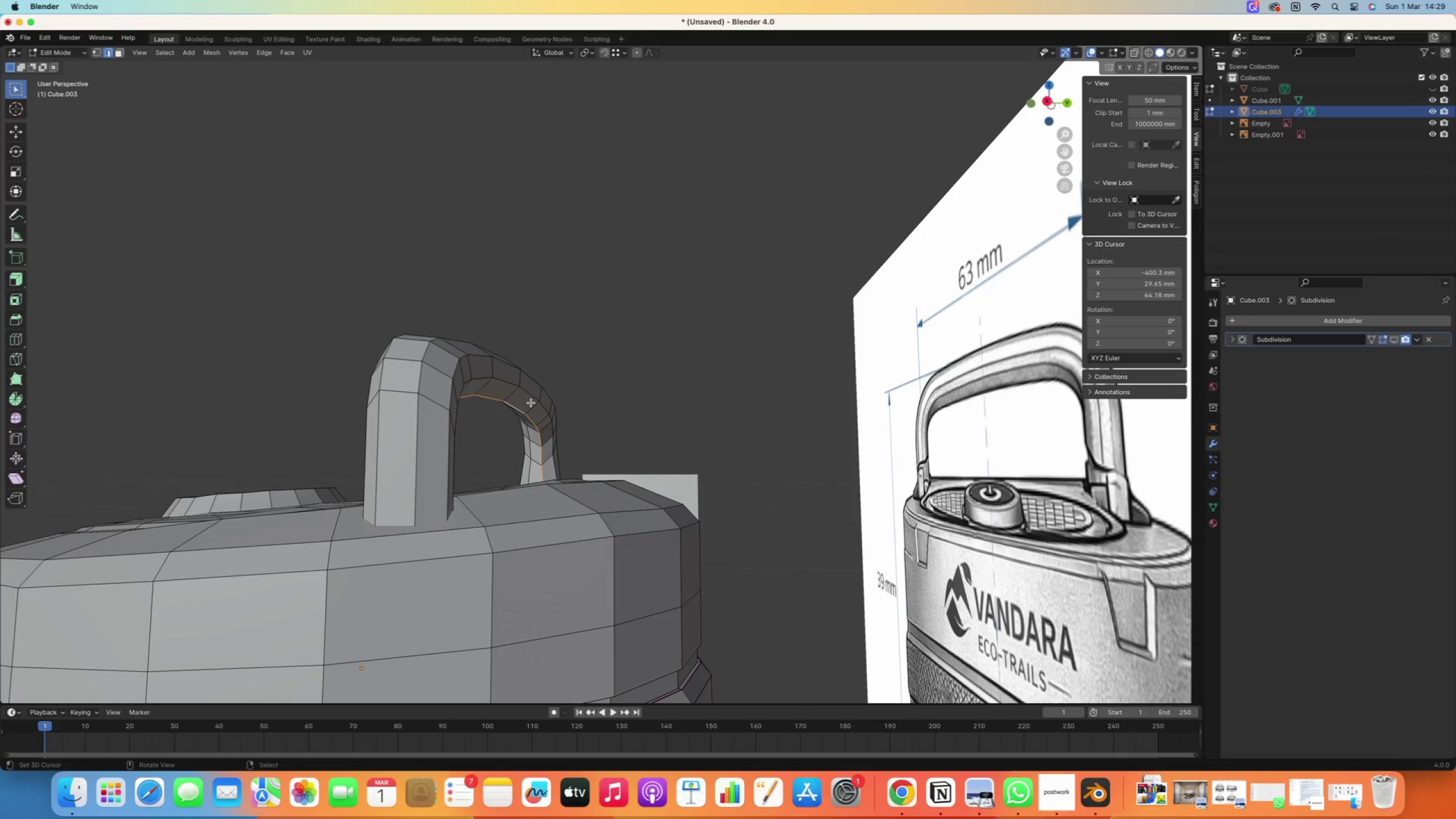 
type(gz)
 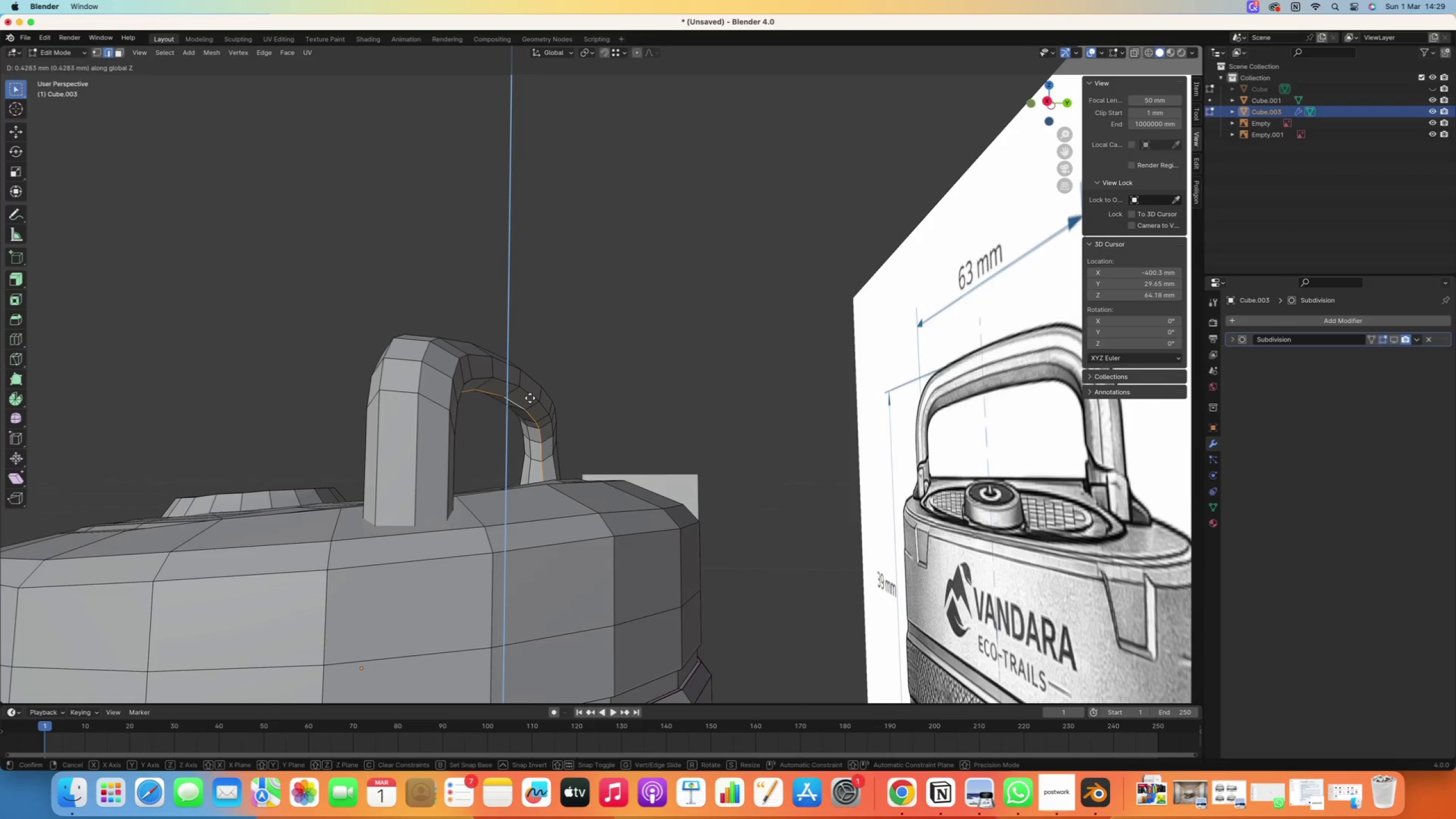 
left_click([530, 398])
 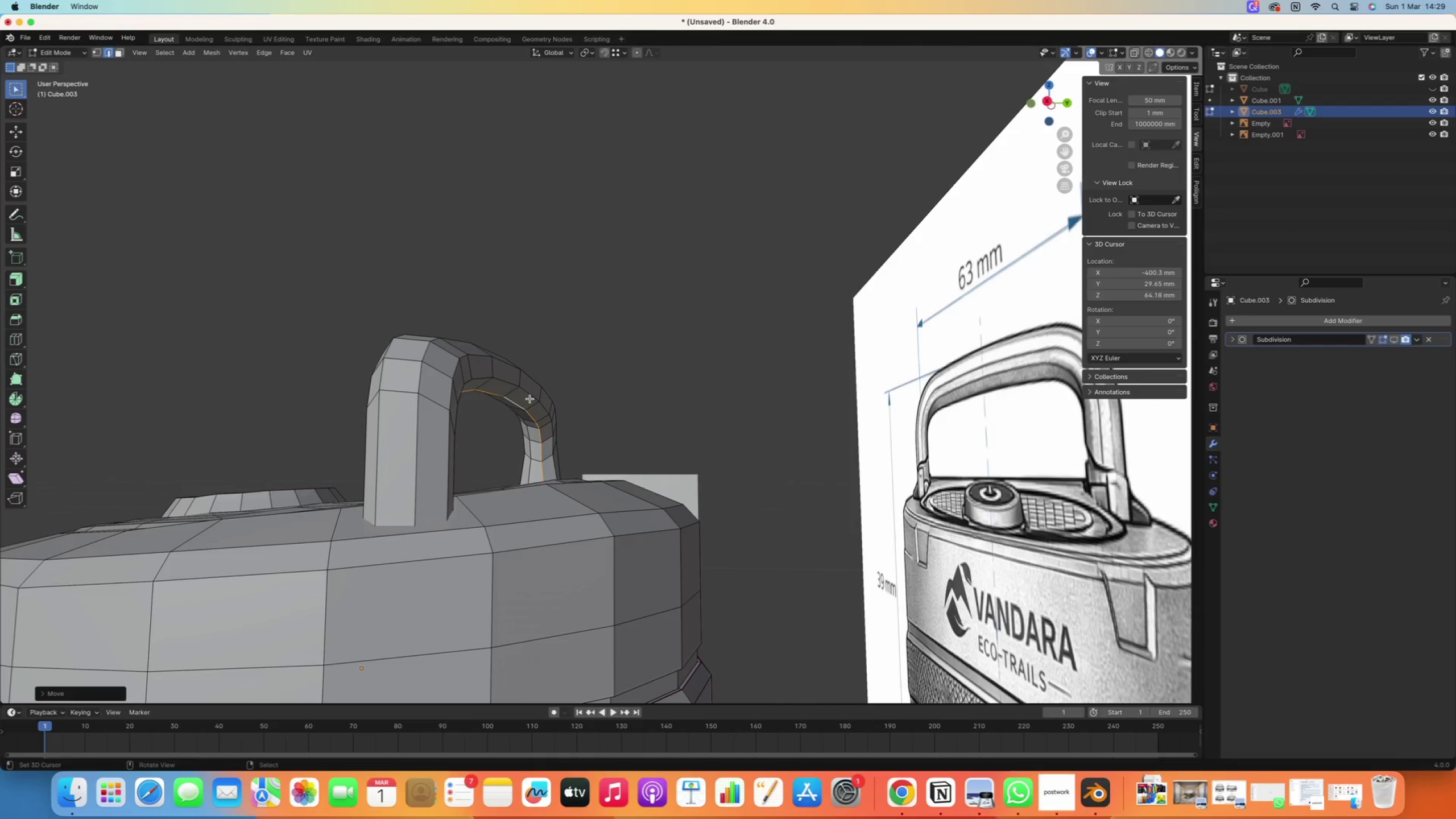 
scroll: coordinate [514, 405], scroll_direction: down, amount: 2.0
 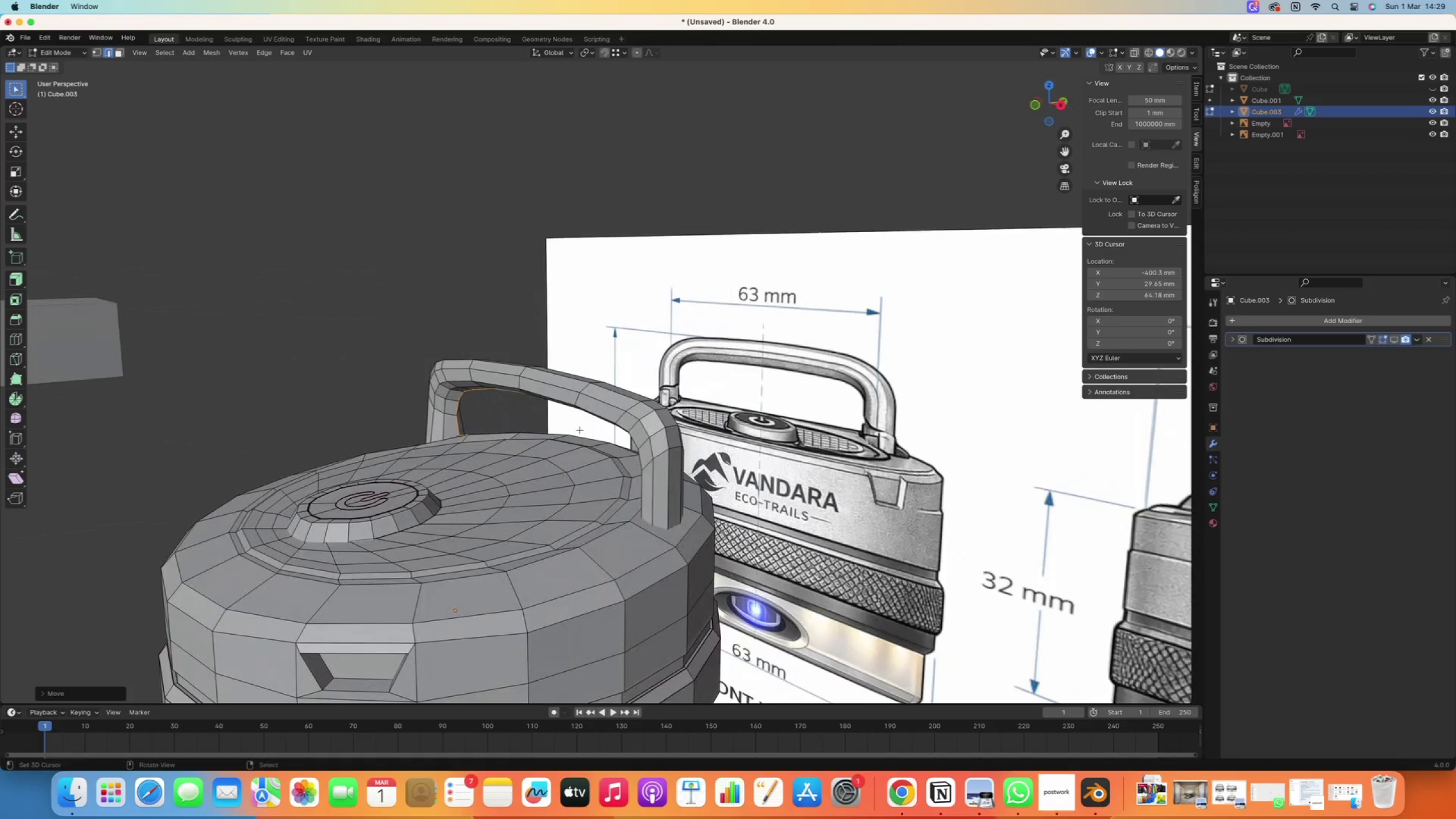 
key(Tab)
 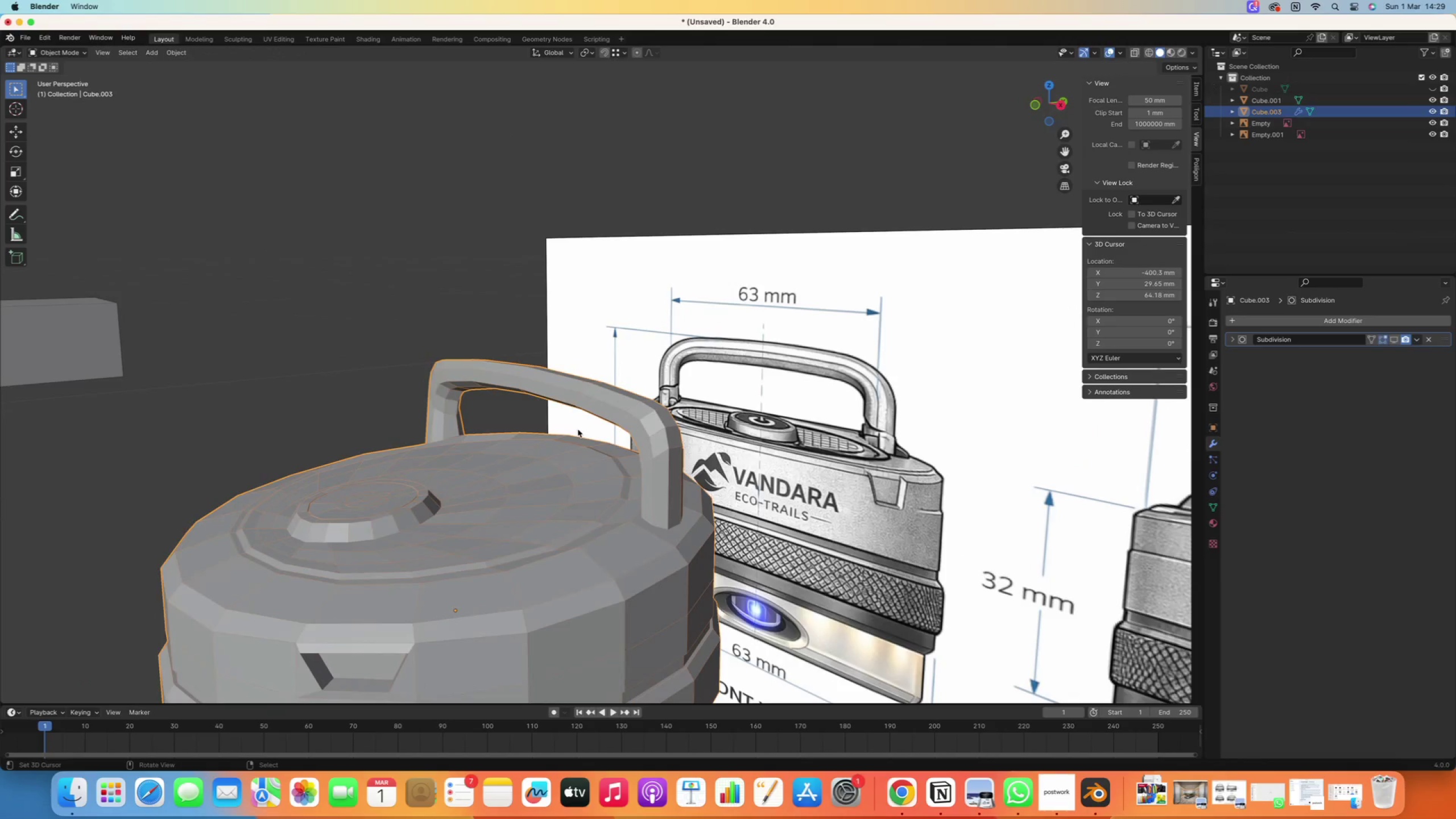 
scroll: coordinate [579, 431], scroll_direction: down, amount: 5.0
 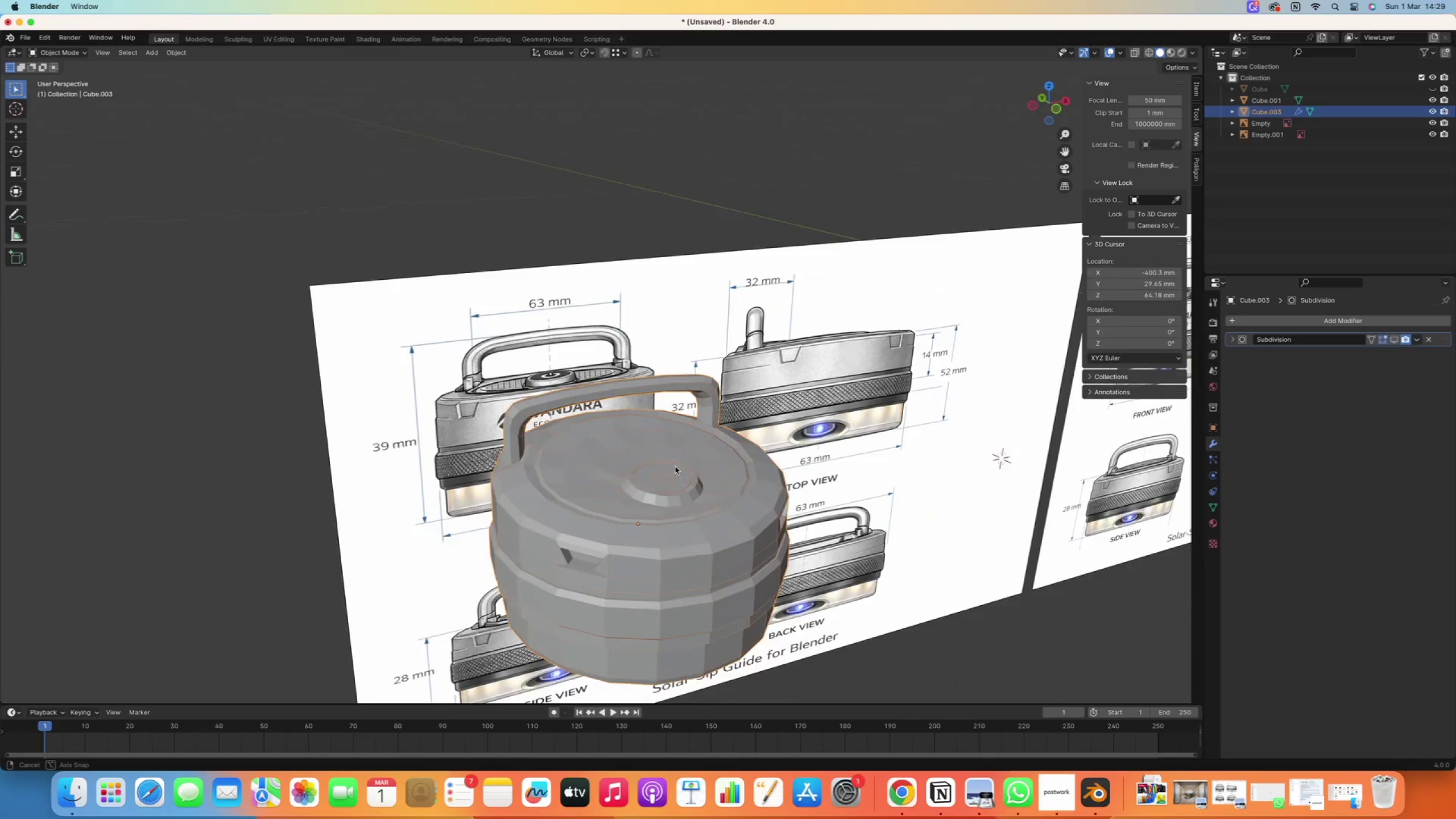 
hold_key(key=ControlLeft, duration=0.55)
 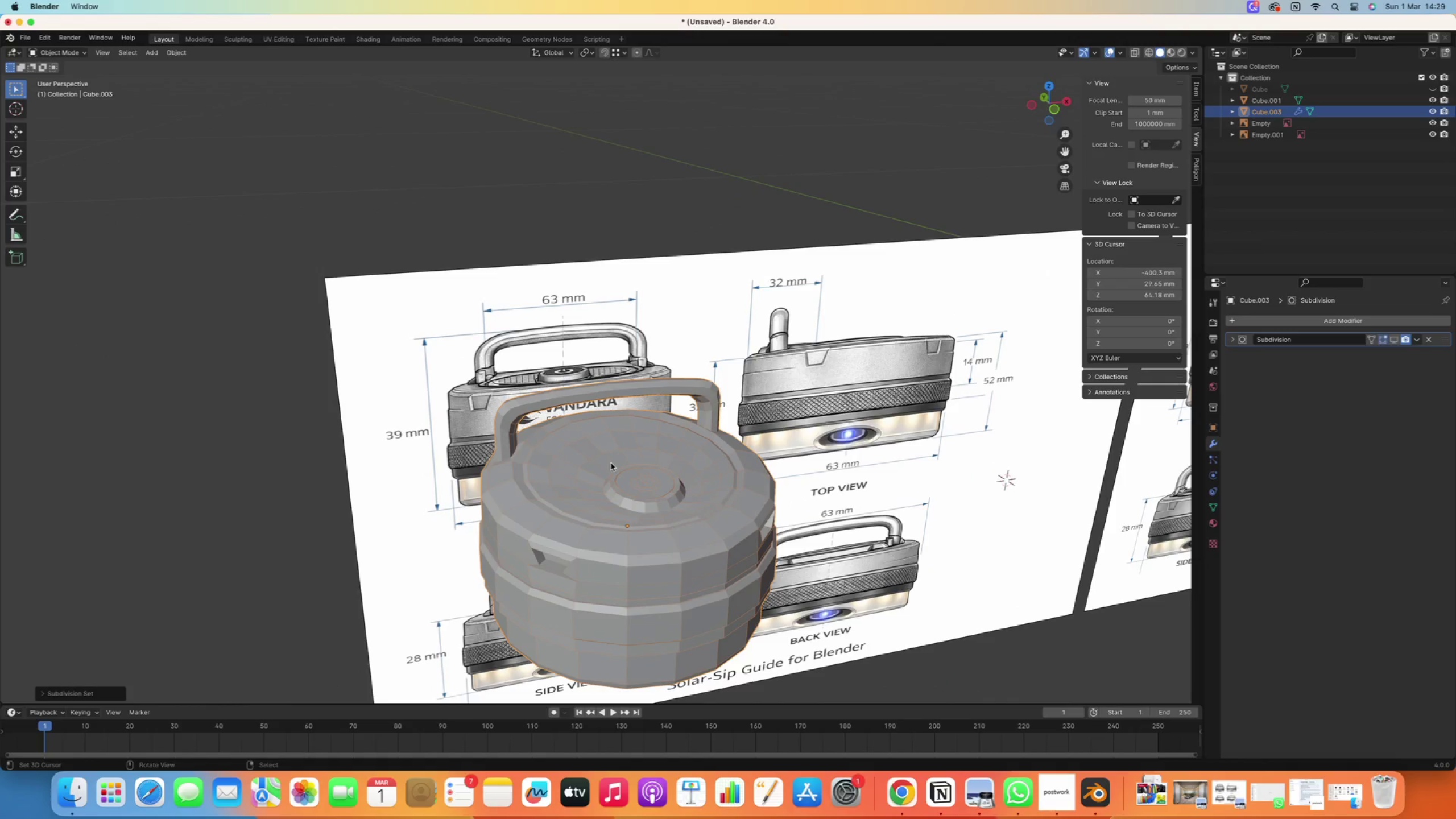 
hold_key(key=1, duration=1.5)
 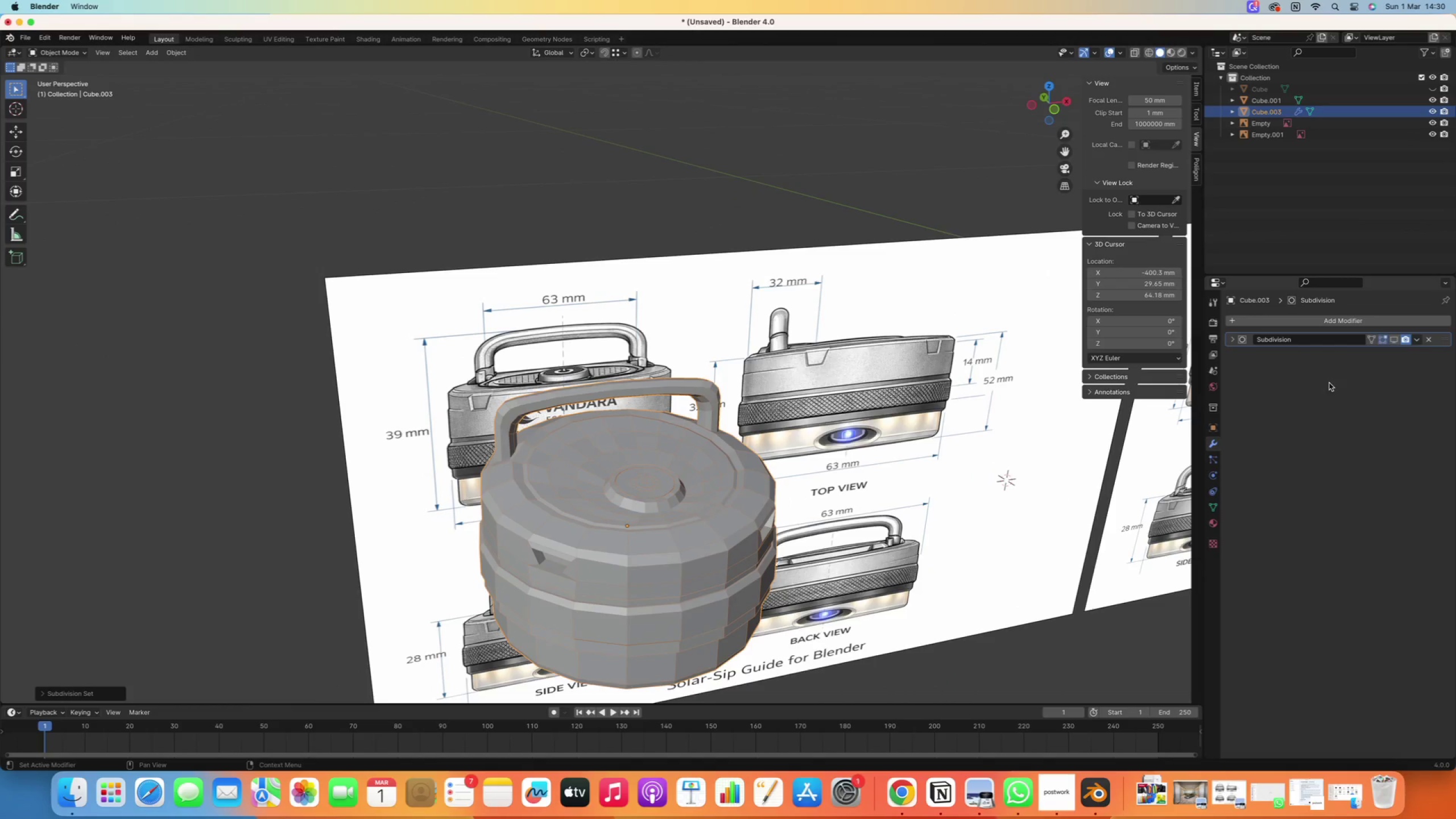 
hold_key(key=1, duration=1.51)
 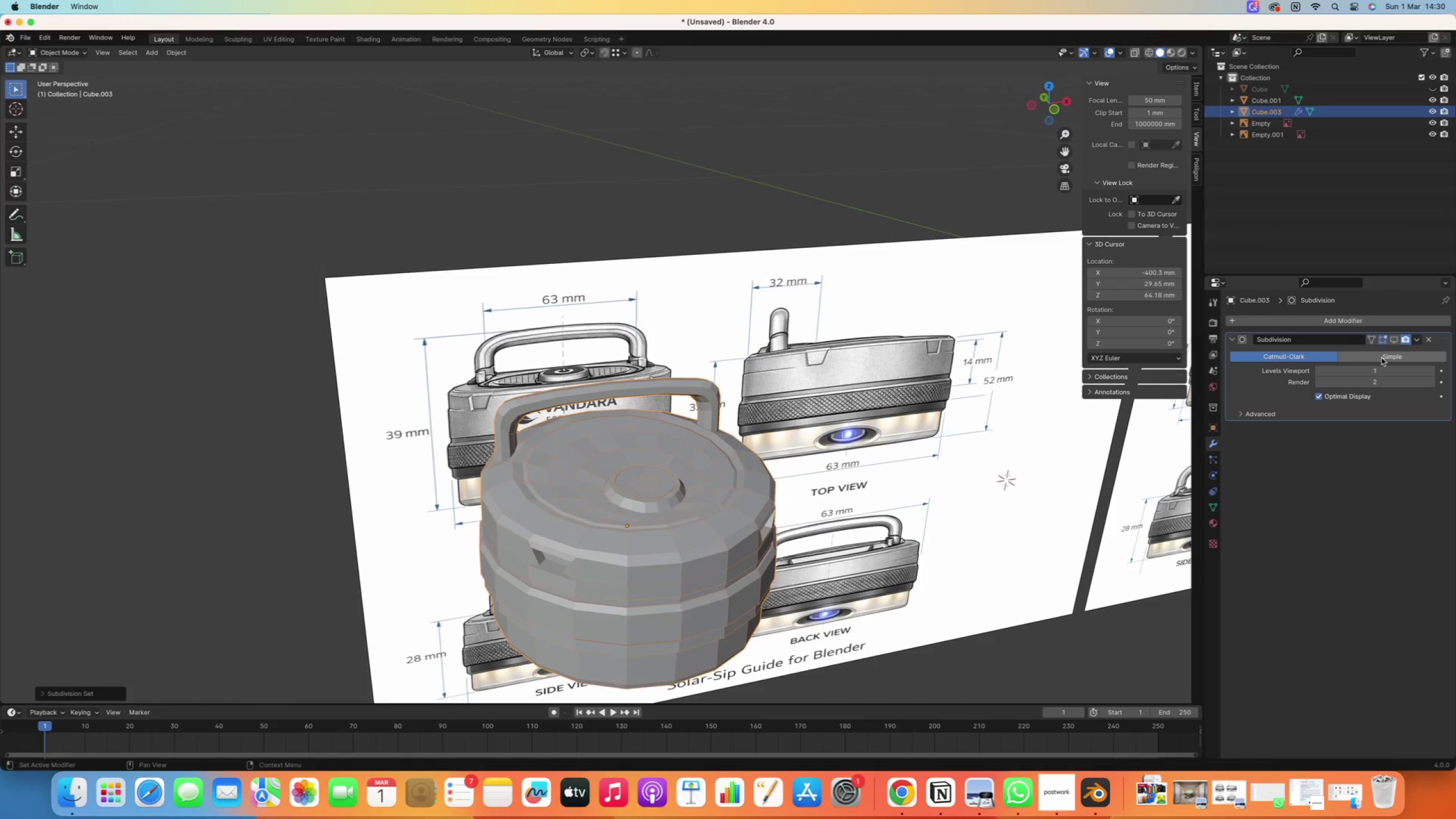 
left_click([1391, 345])
 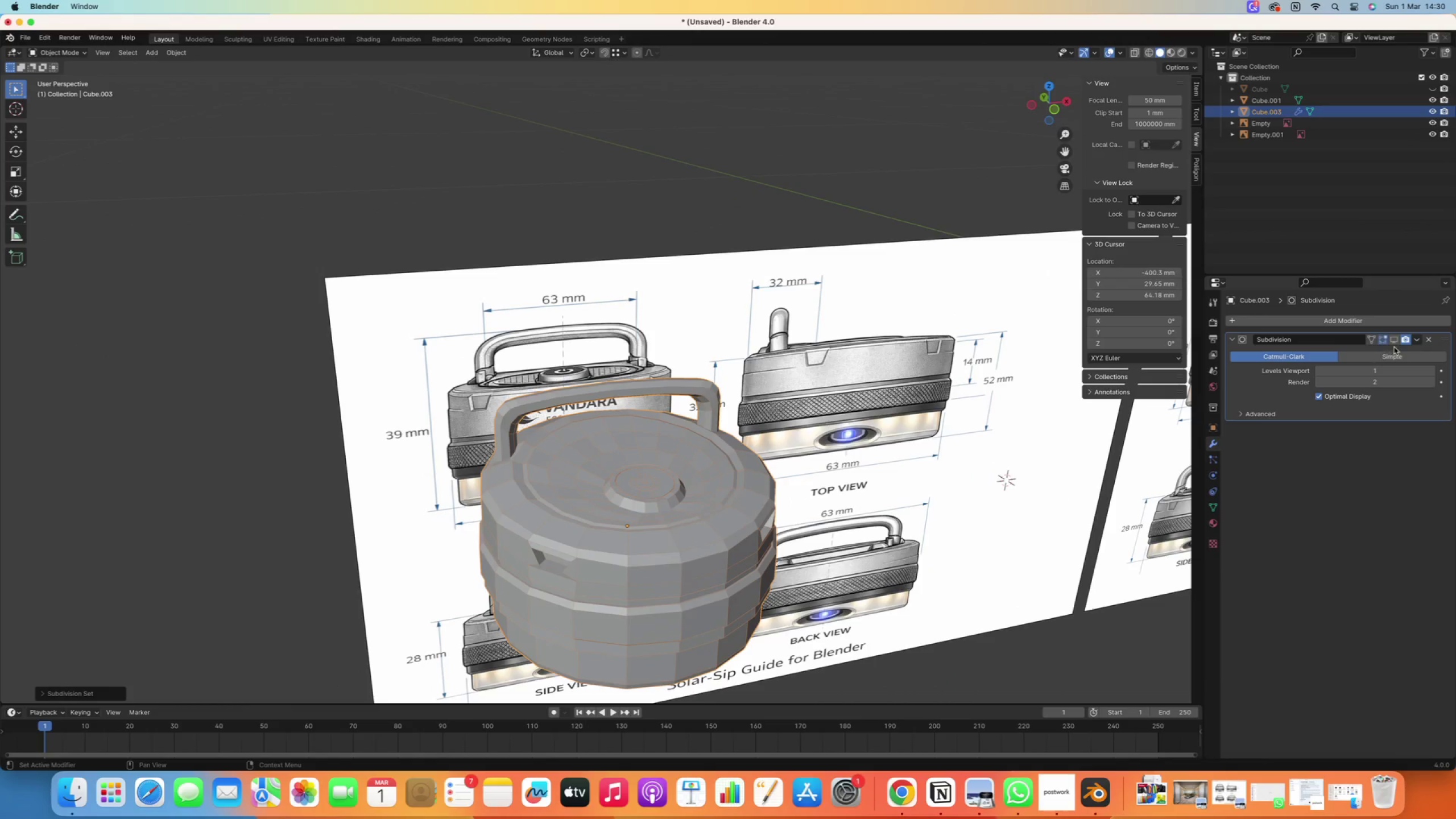 
hold_key(key=1, duration=1.51)
 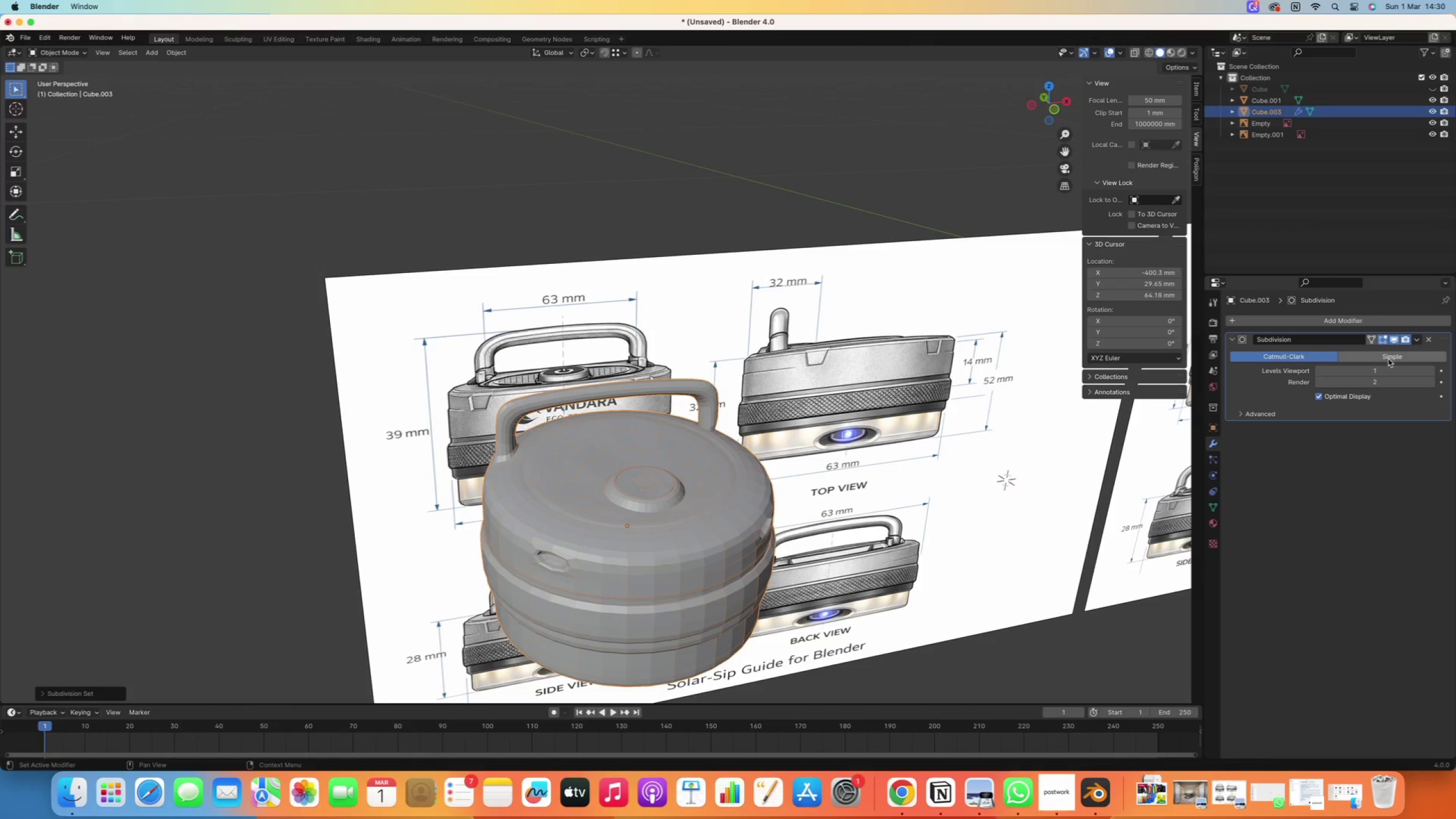 
left_click([1396, 344])
 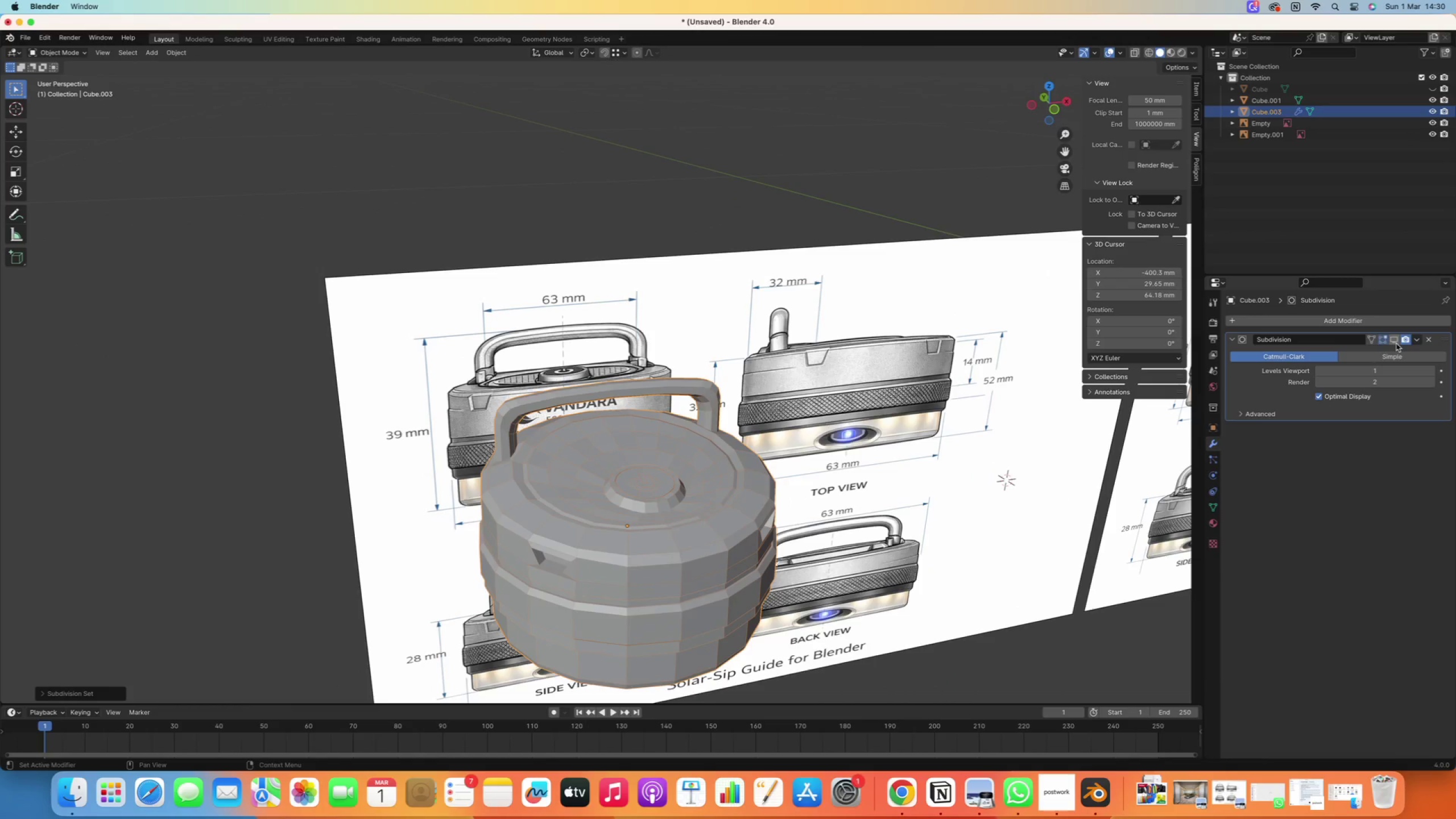 
hold_key(key=1, duration=1.5)
 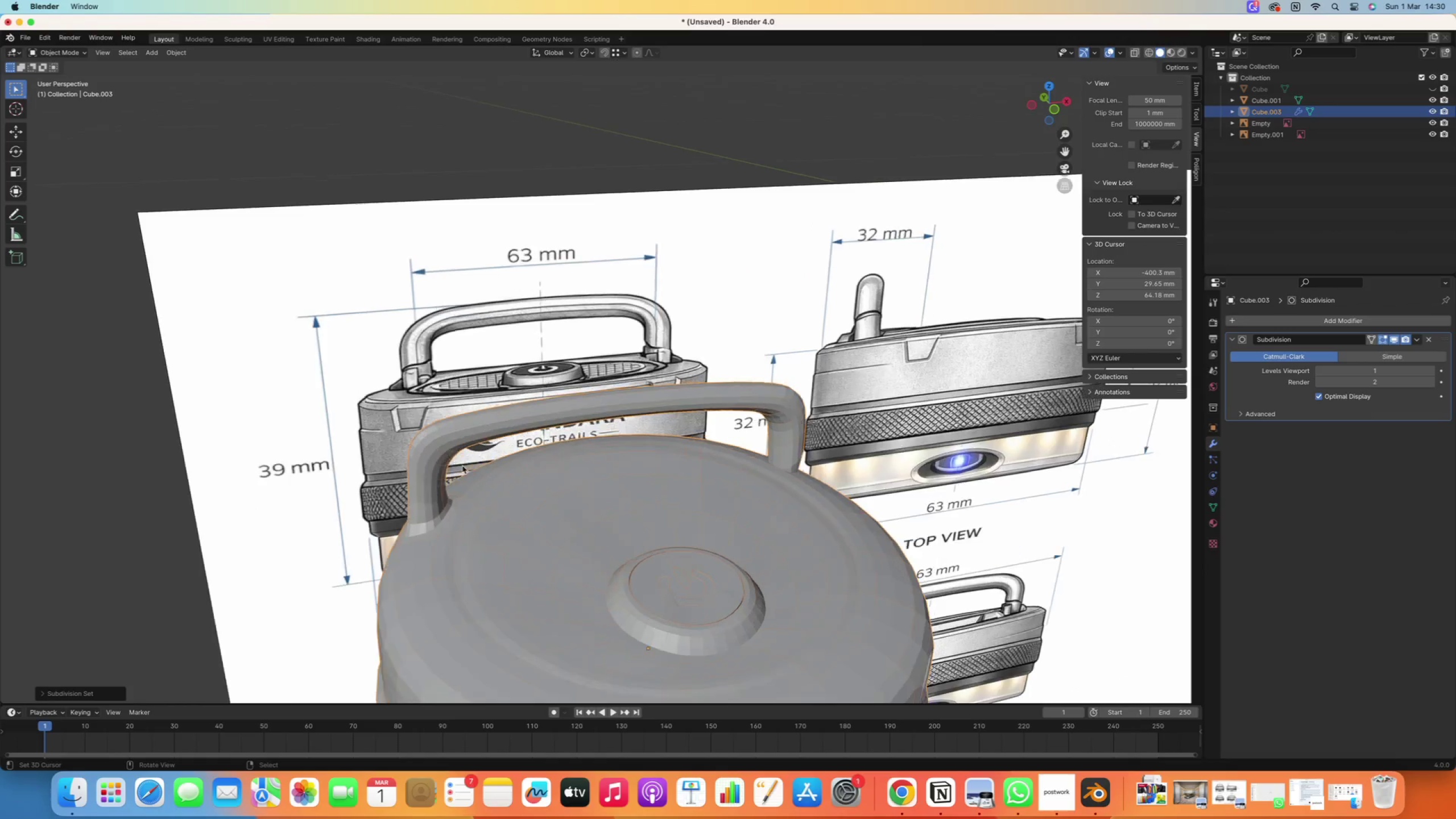 
hold_key(key=1, duration=1.5)
 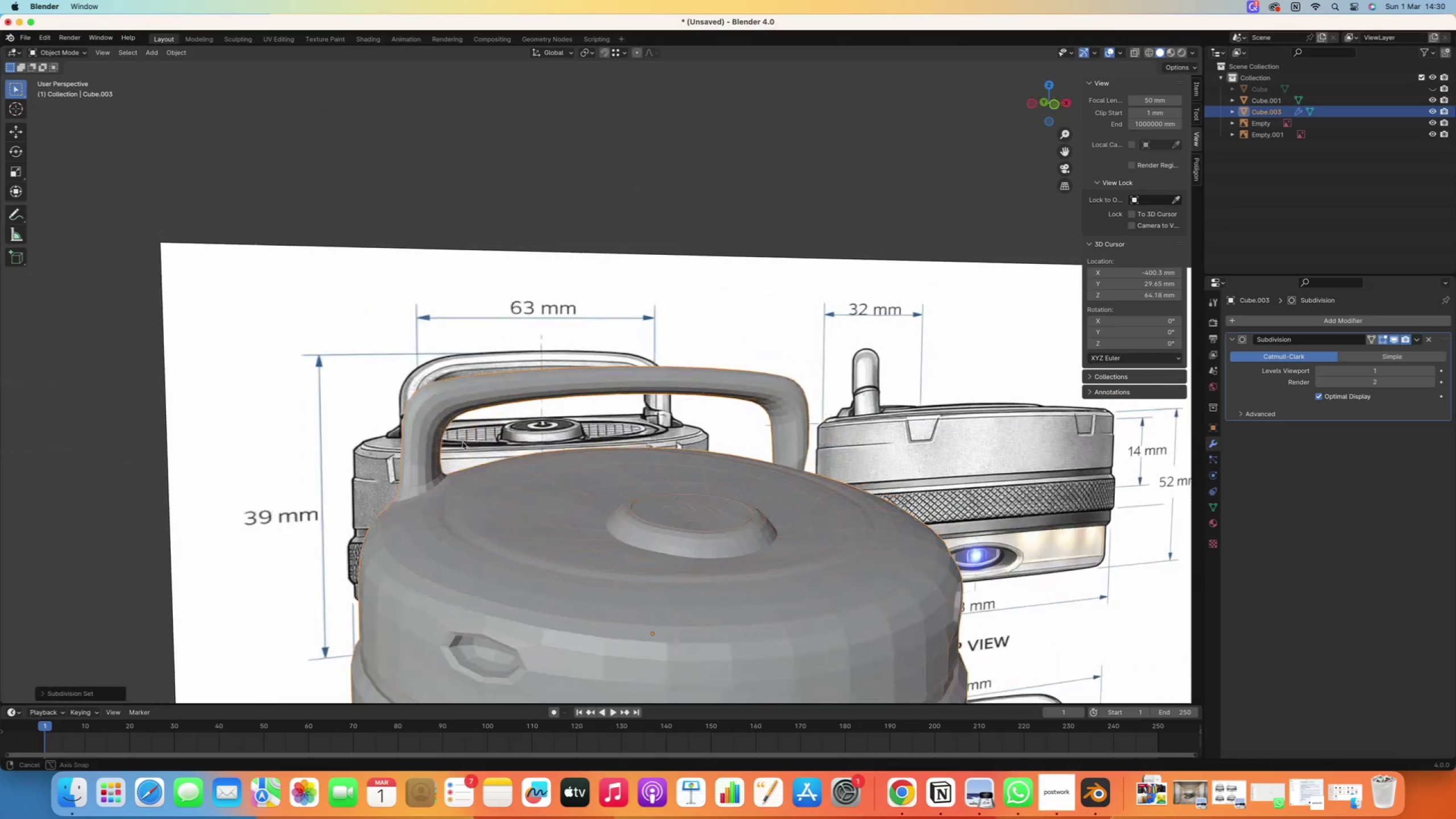 
scroll: coordinate [437, 449], scroll_direction: up, amount: 4.0
 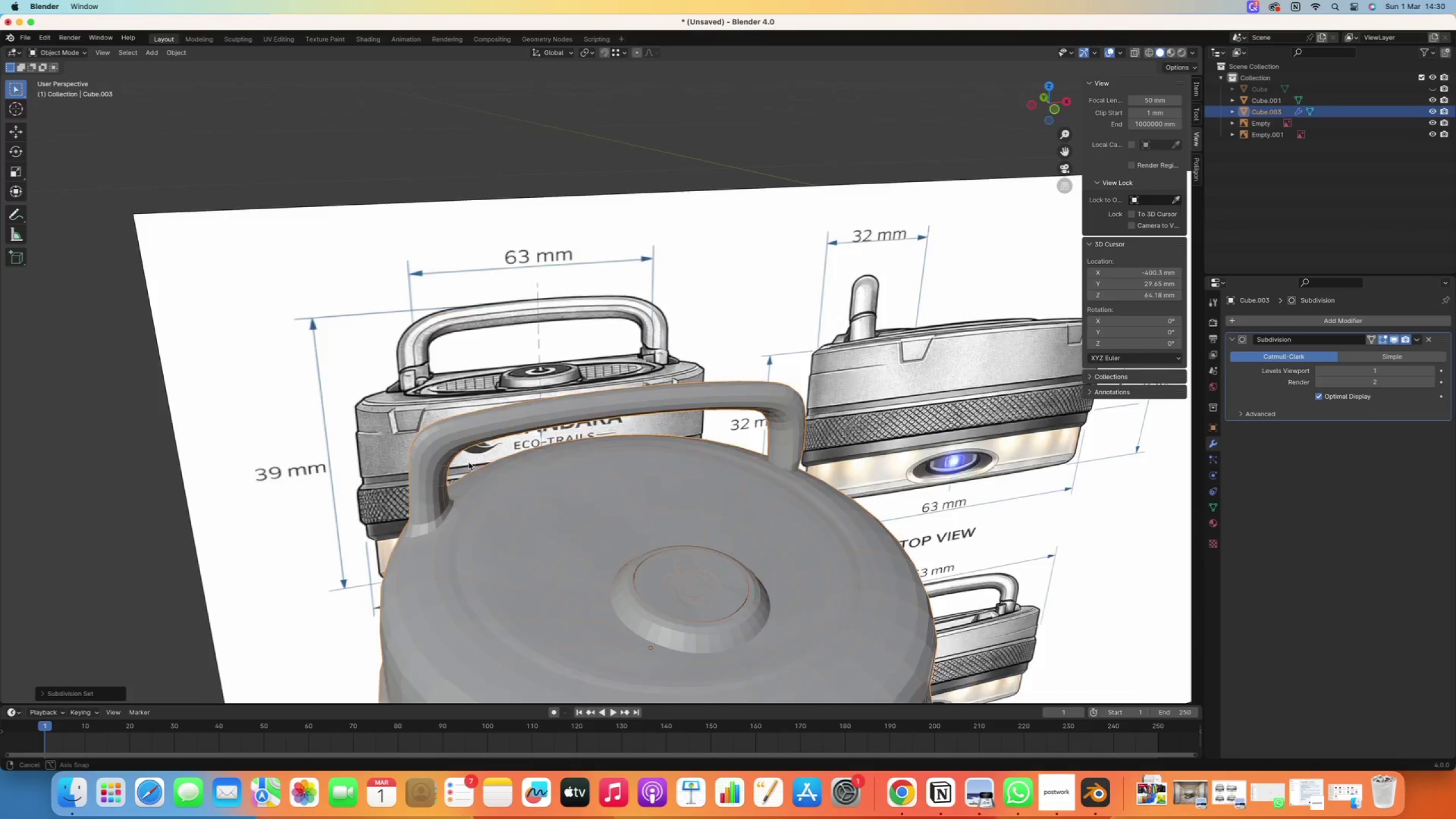 
hold_key(key=1, duration=1.5)
 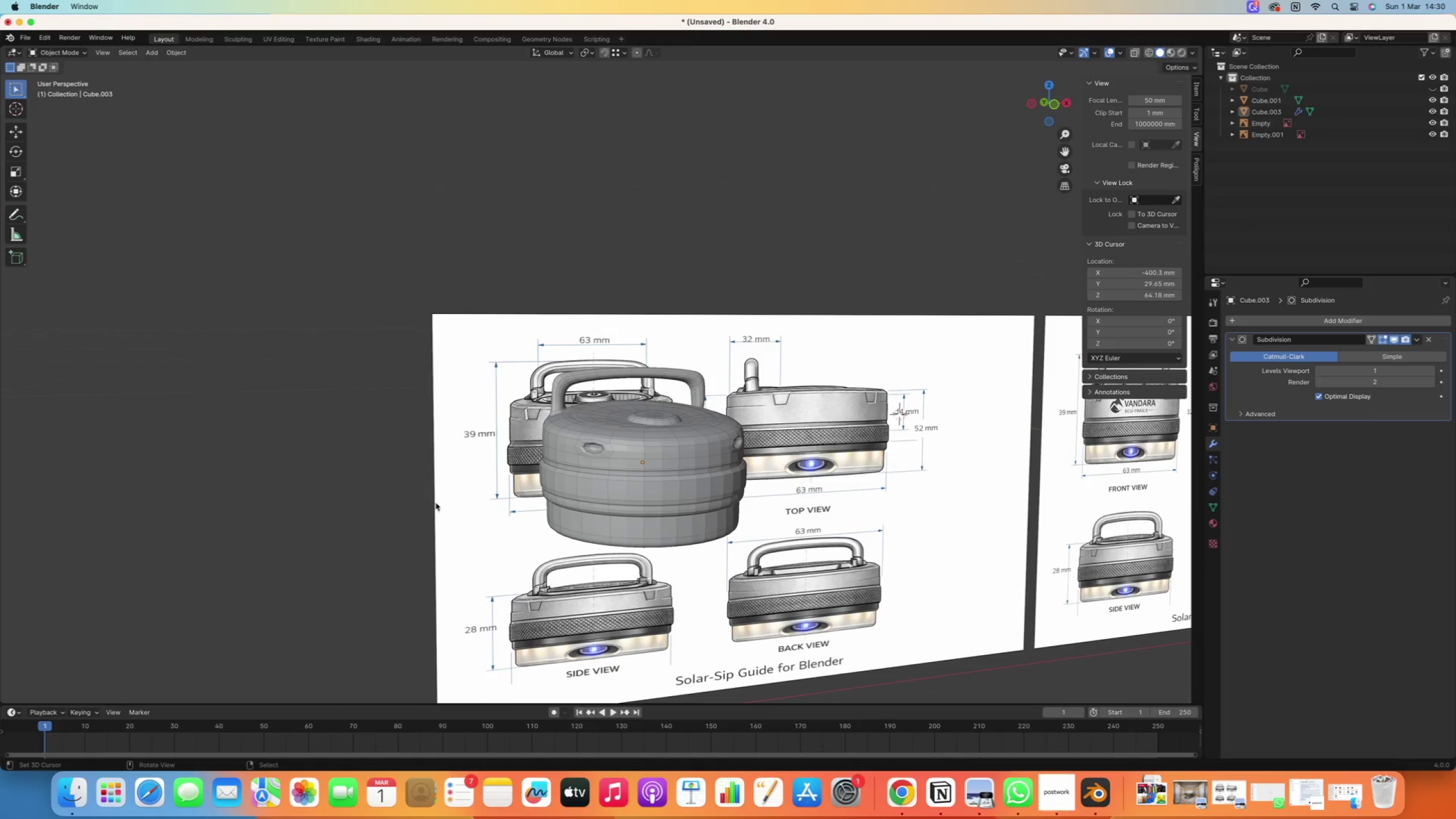 
key(Shift+ShiftRight)
 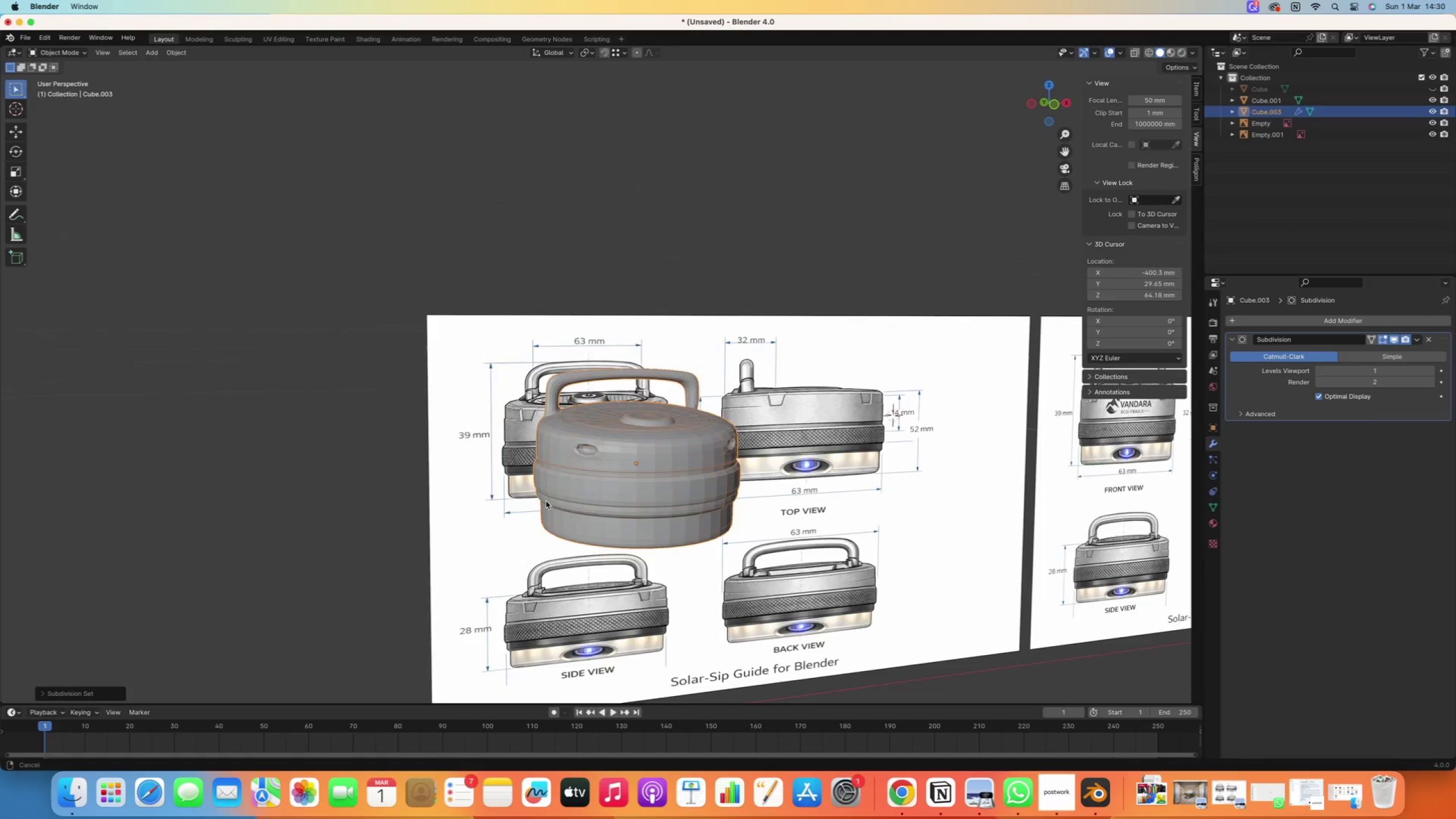 
scroll: coordinate [478, 441], scroll_direction: down, amount: 16.0
 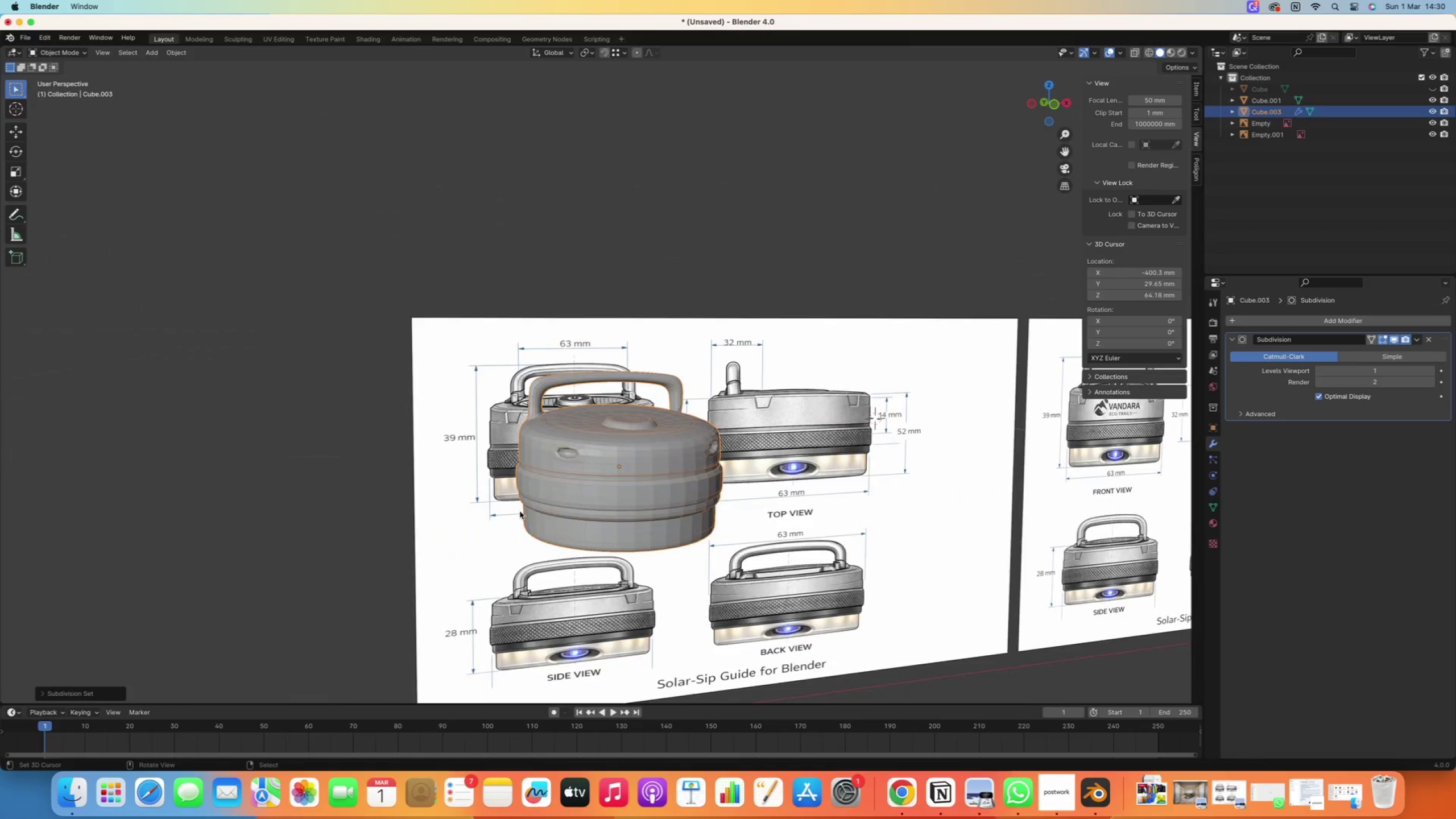 
right_click([406, 465])
 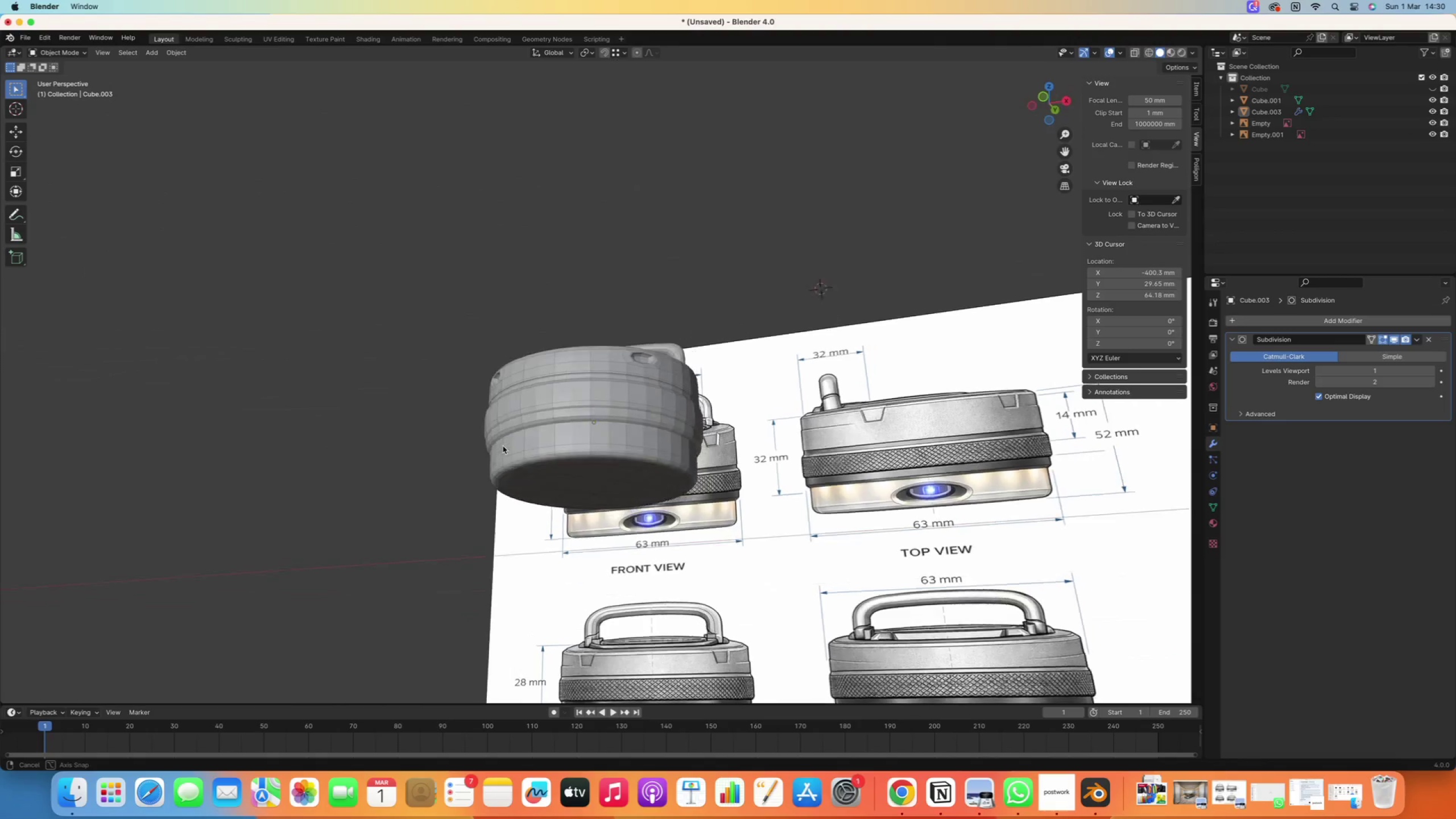 
hold_key(key=1, duration=1.5)
 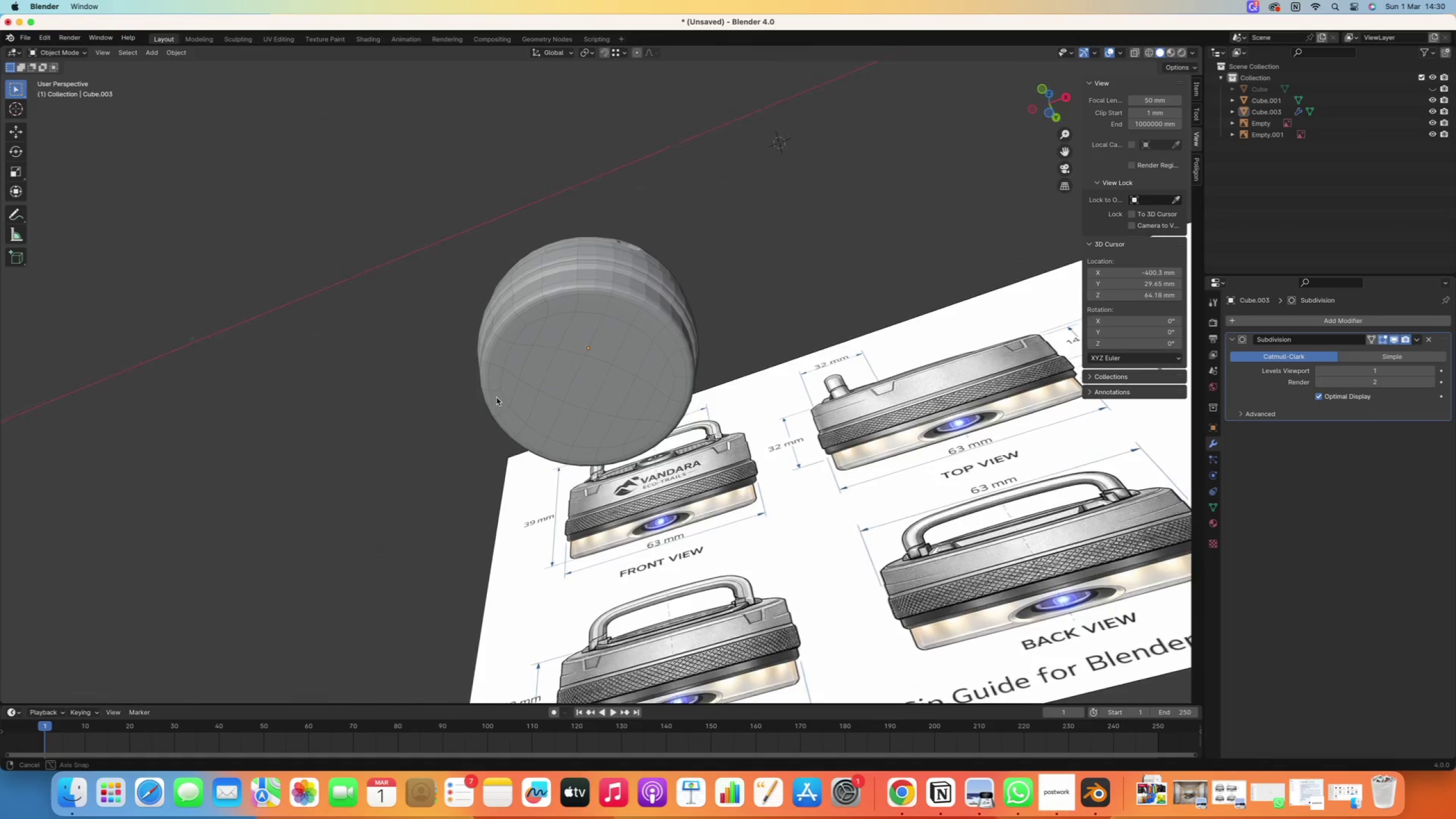 
hold_key(key=1, duration=1.5)
 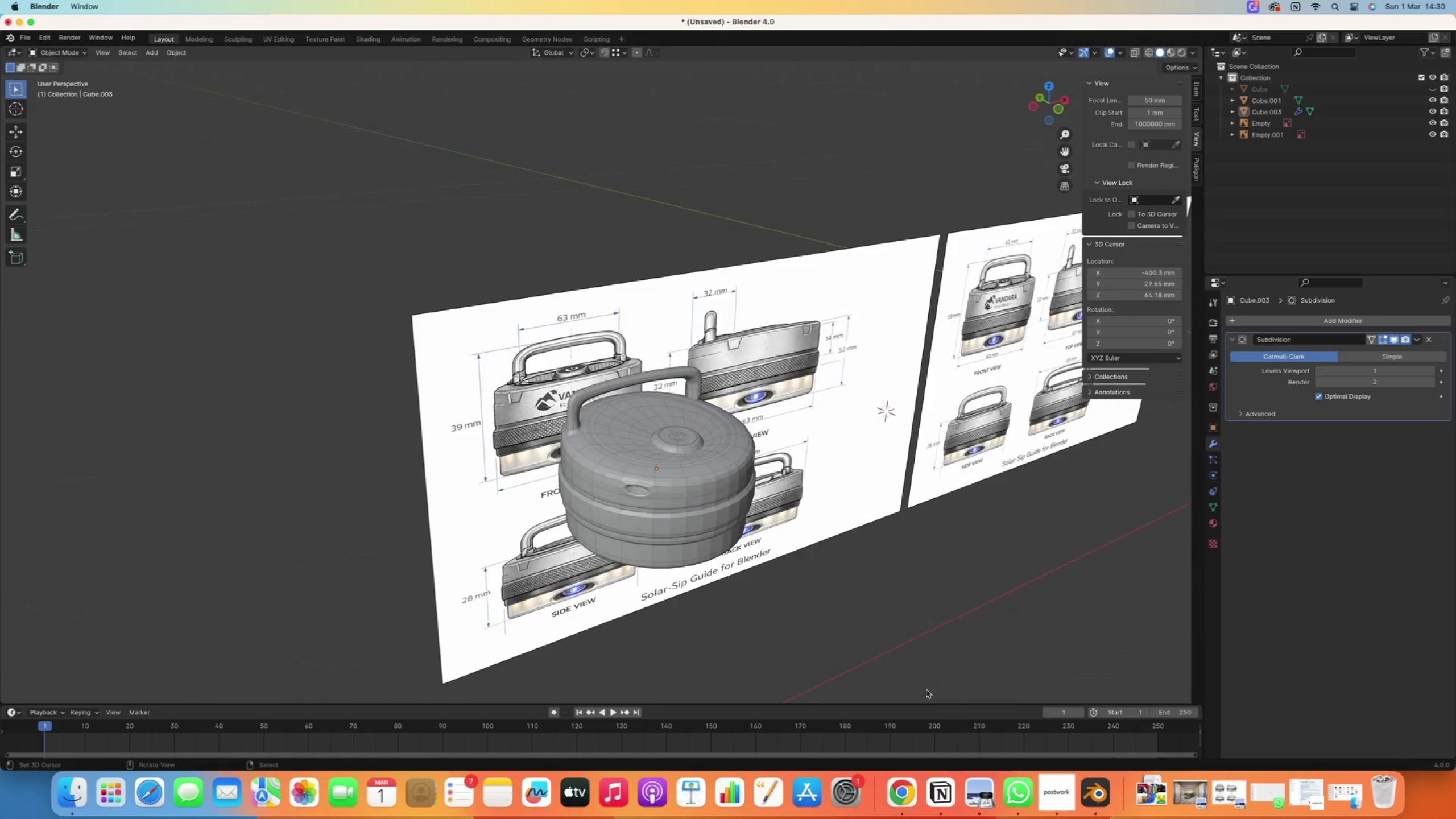 
hold_key(key=1, duration=1.5)
 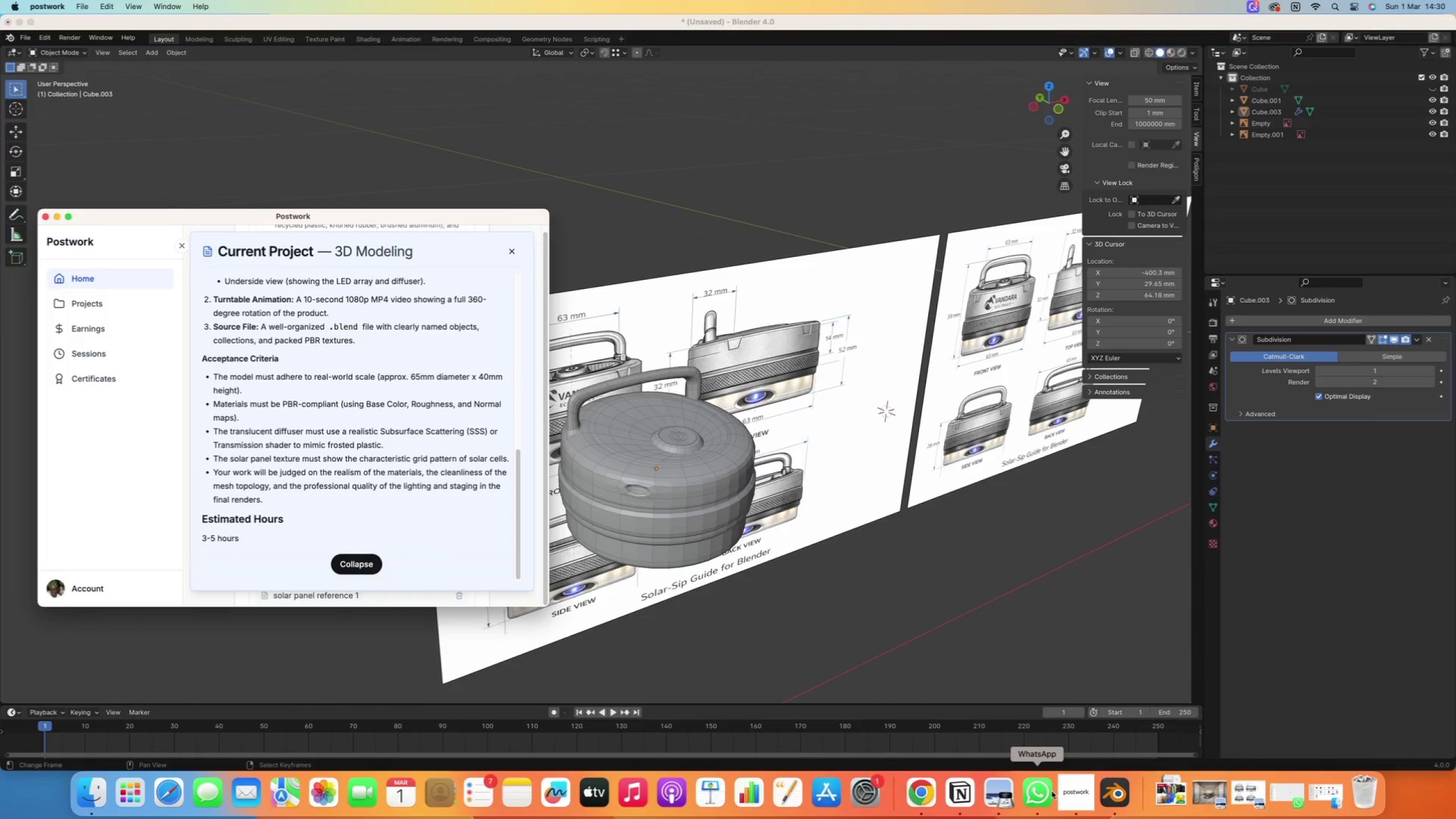 
left_click([1051, 790])